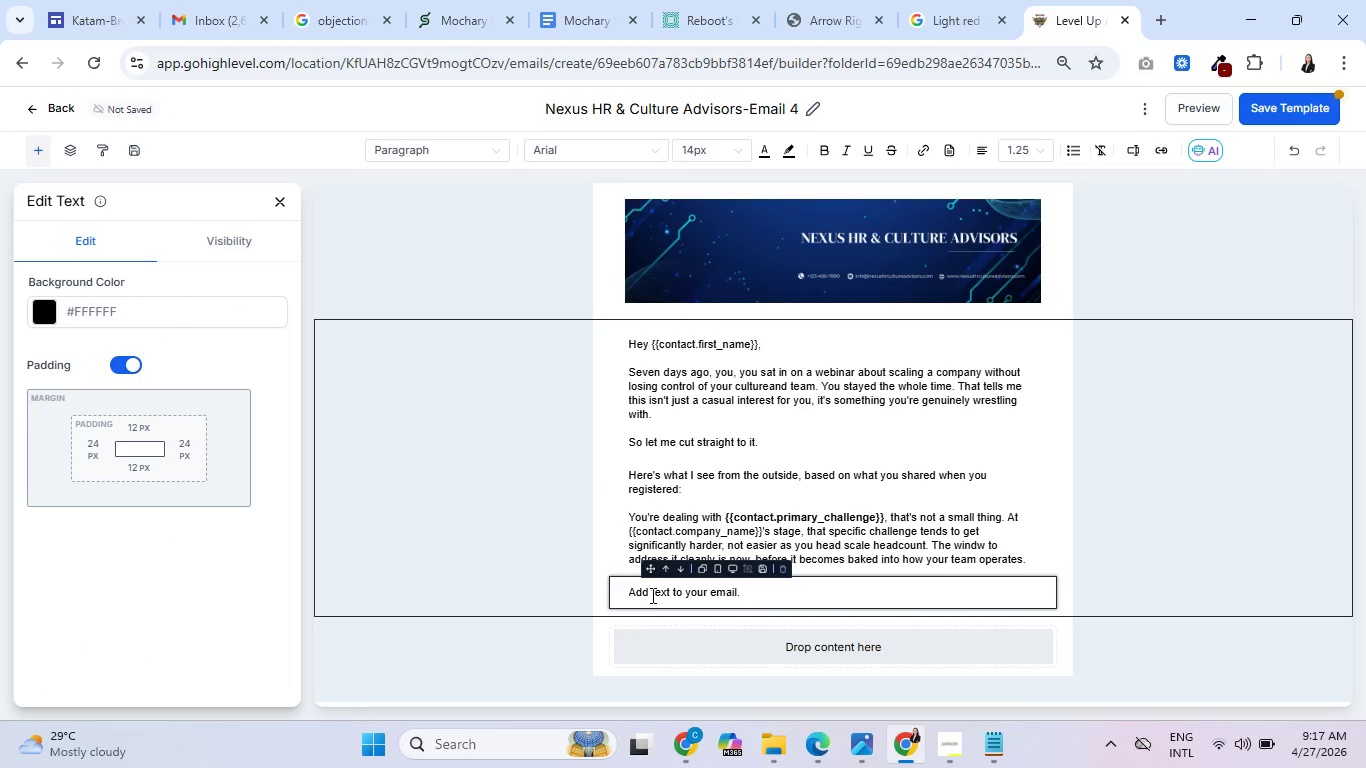 
double_click([651, 595])
 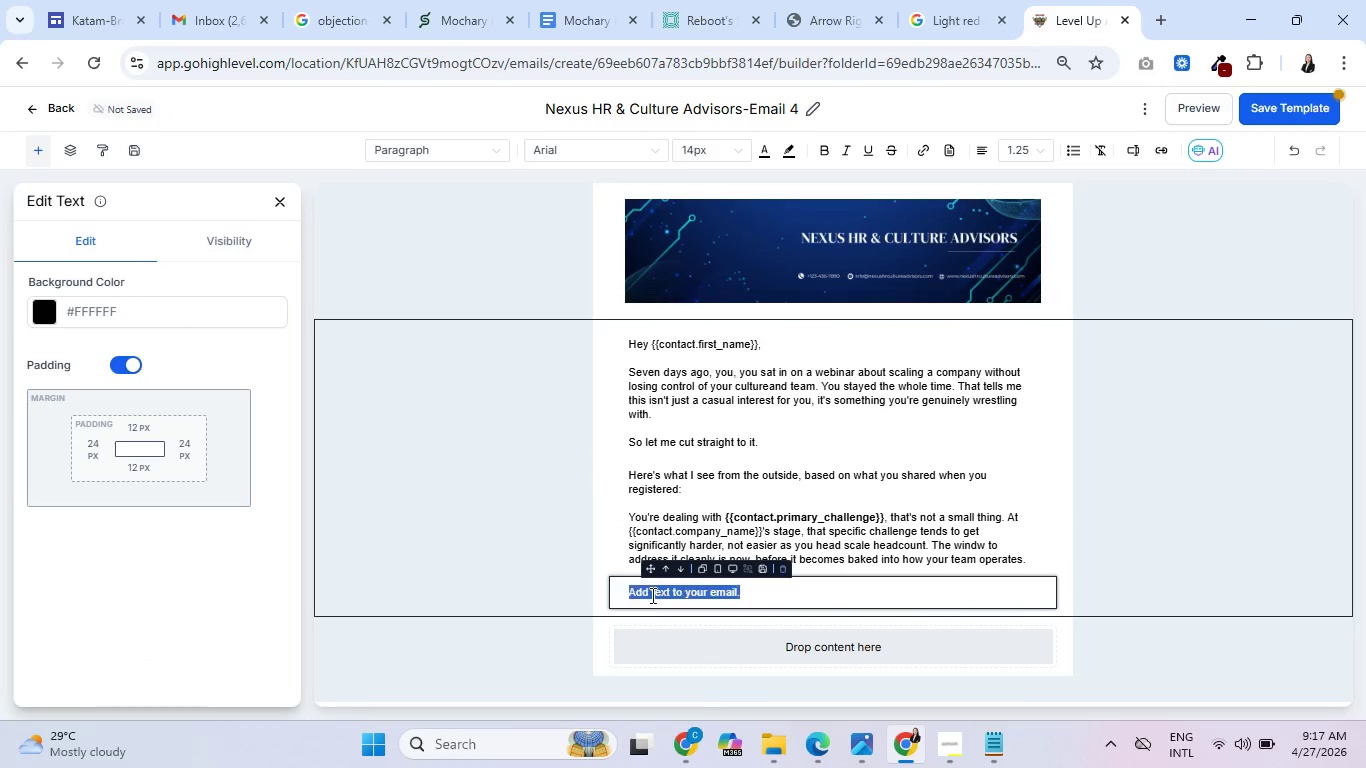 
triple_click([651, 595])
 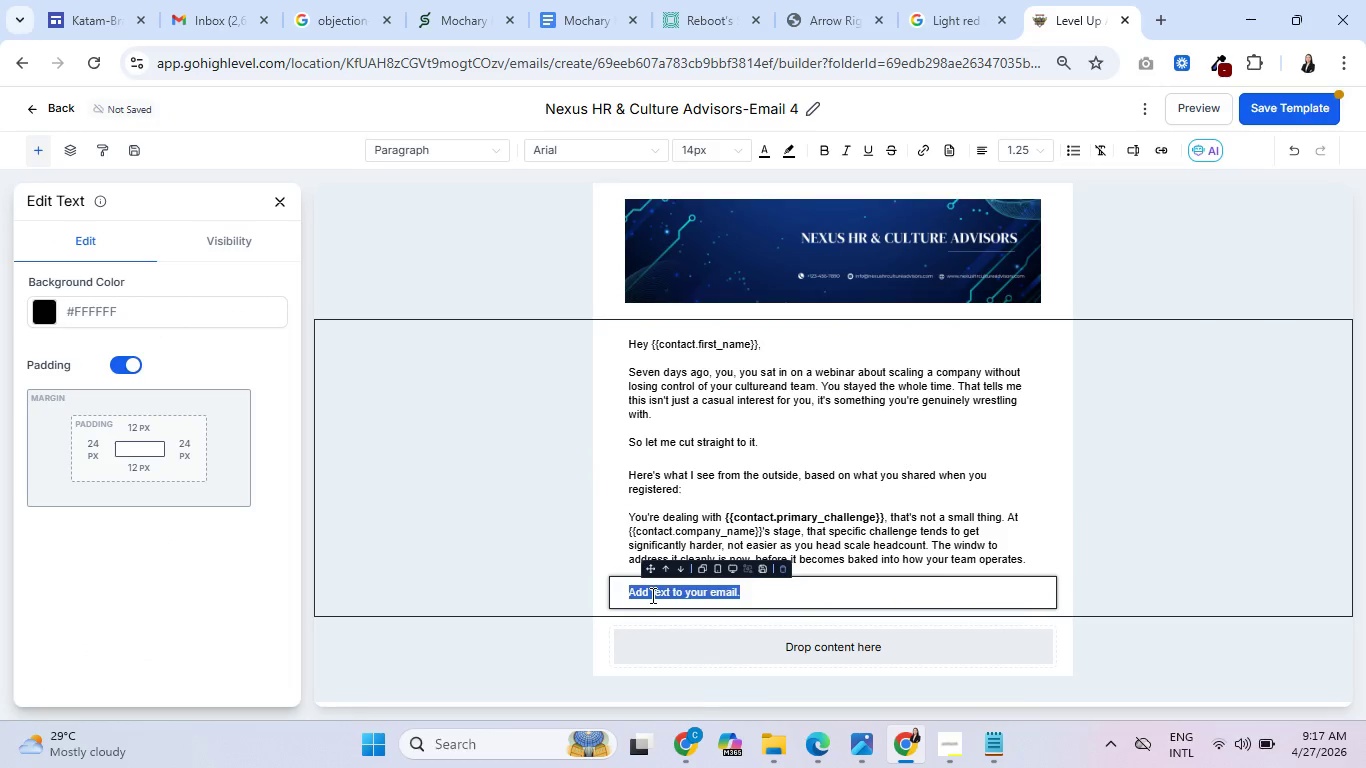 
key(Backspace)
 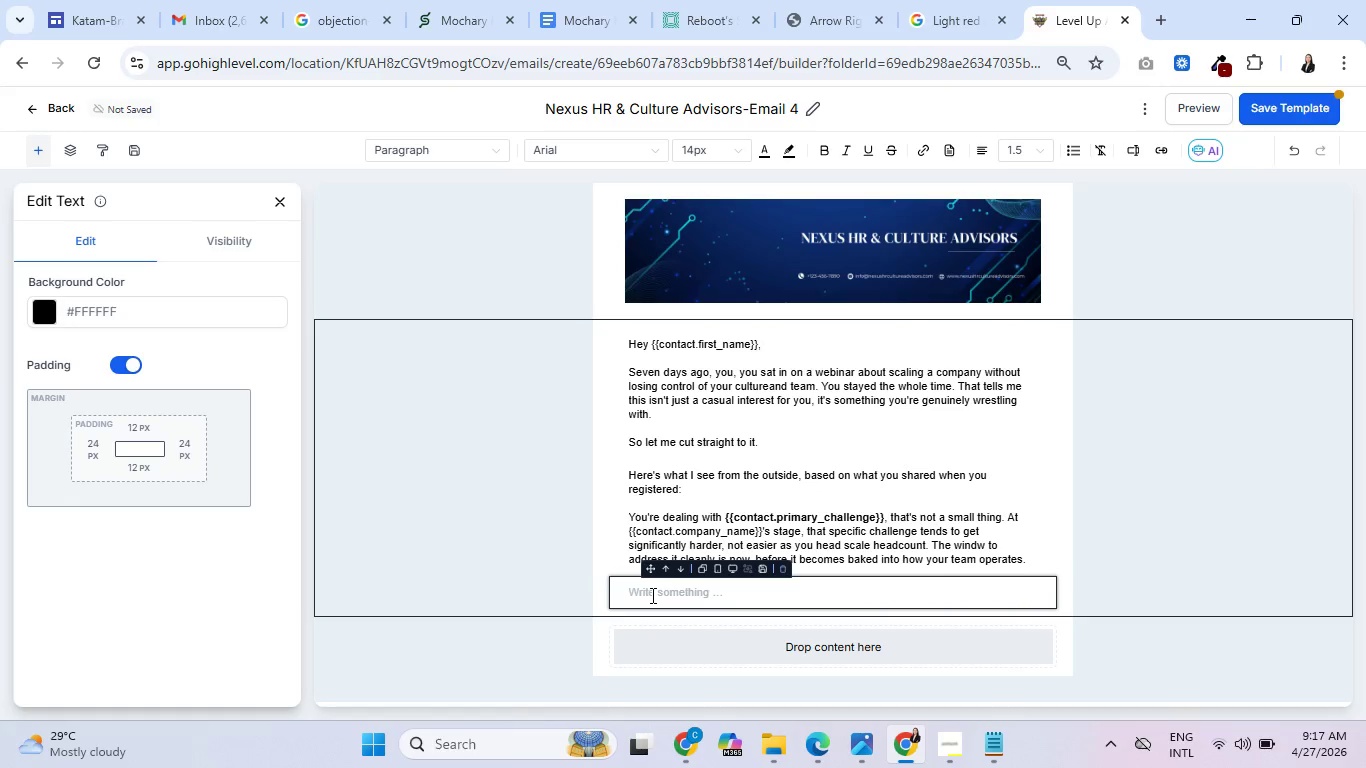 
wait(11.14)
 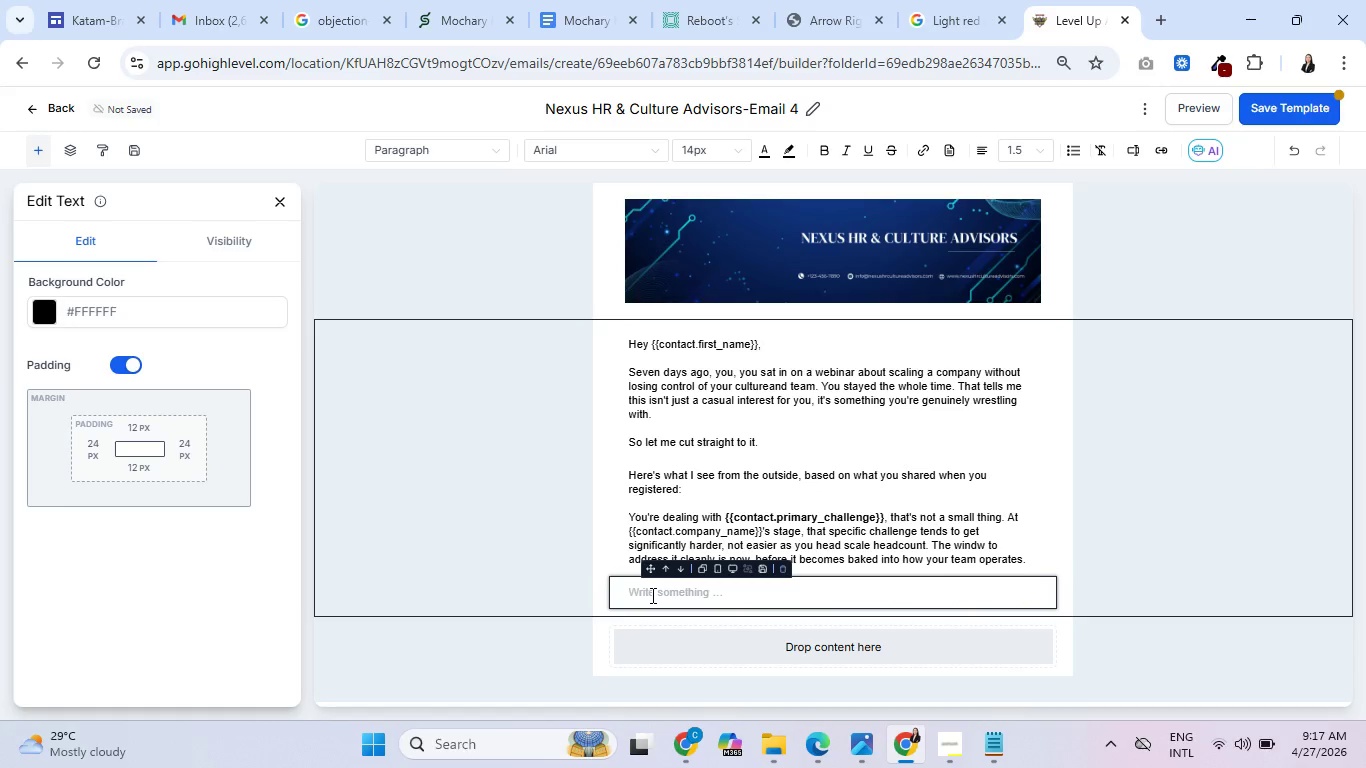 
type(The fu)
key(Backspace)
key(Backspace)
type(founders who don't act)
 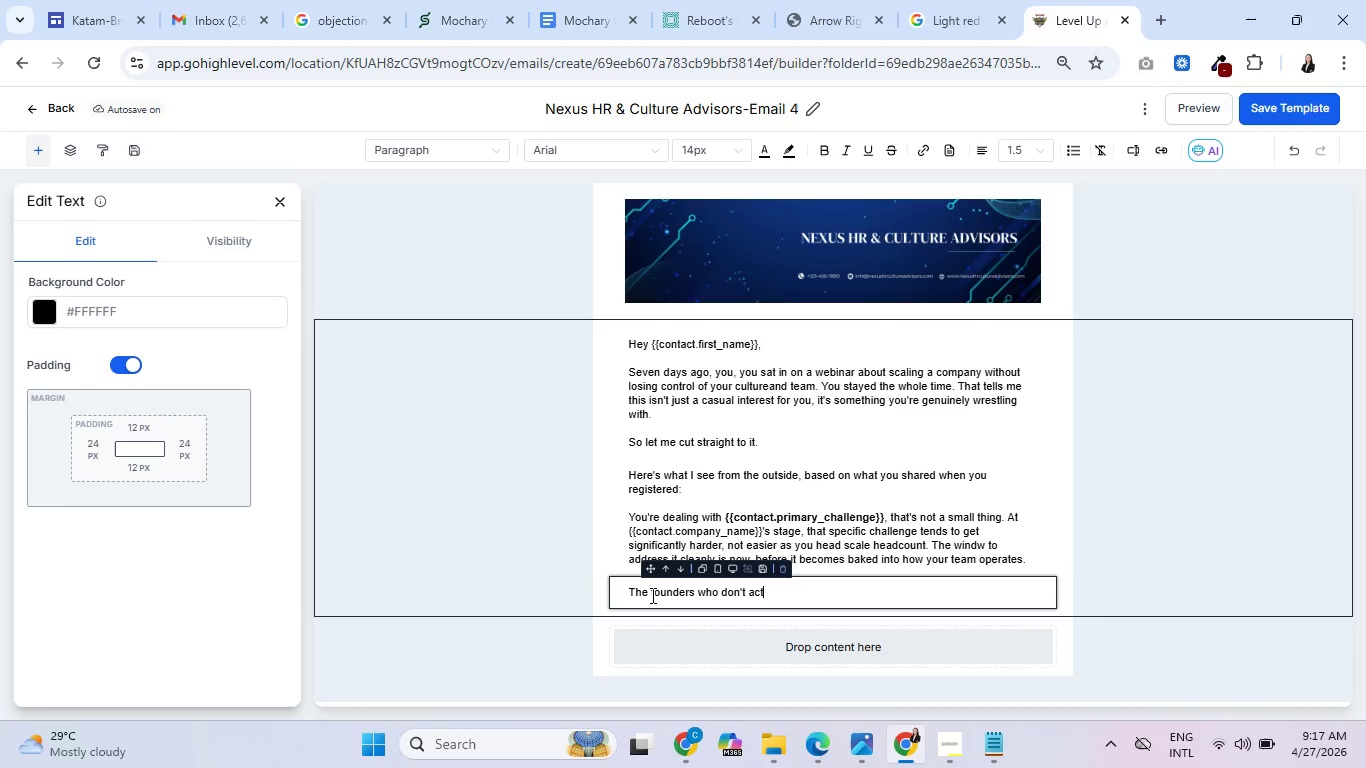 
wait(17.83)
 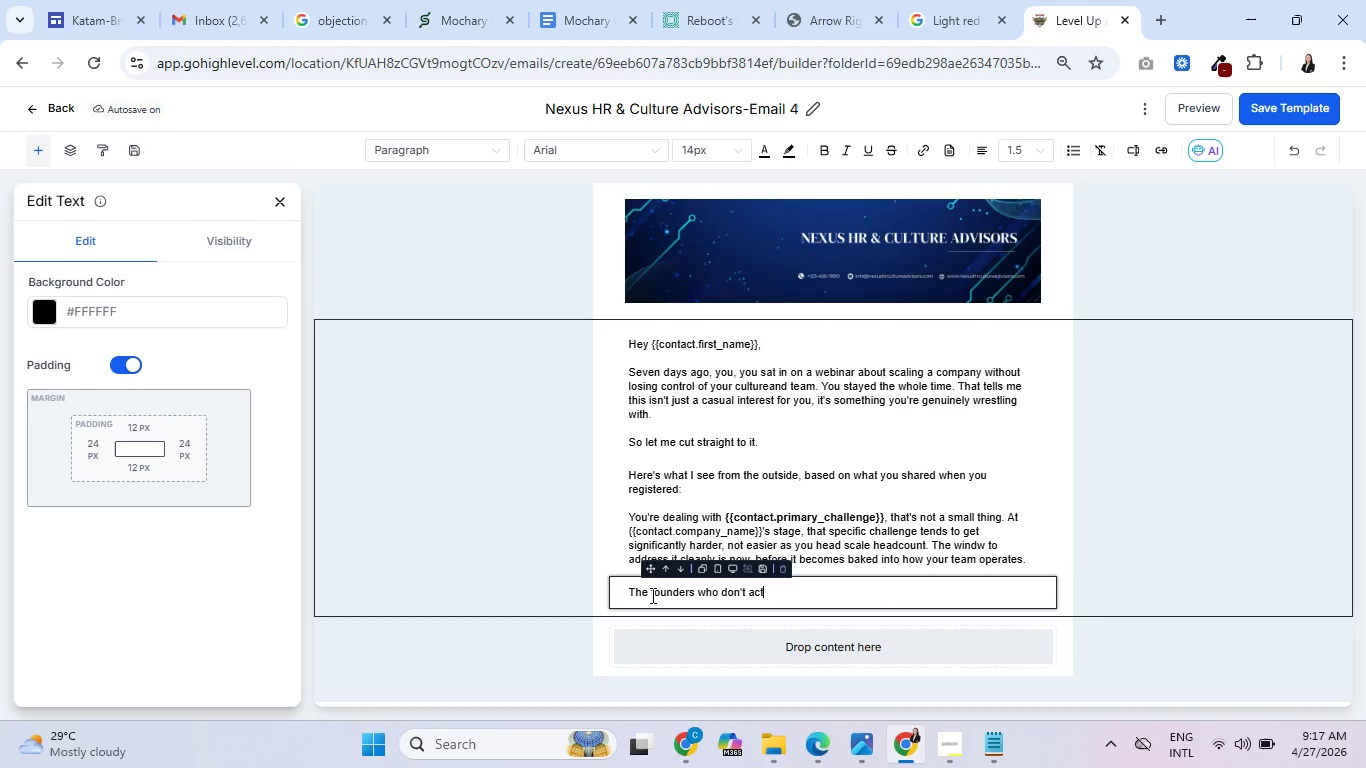 
type( on this typically fall into one of the)
 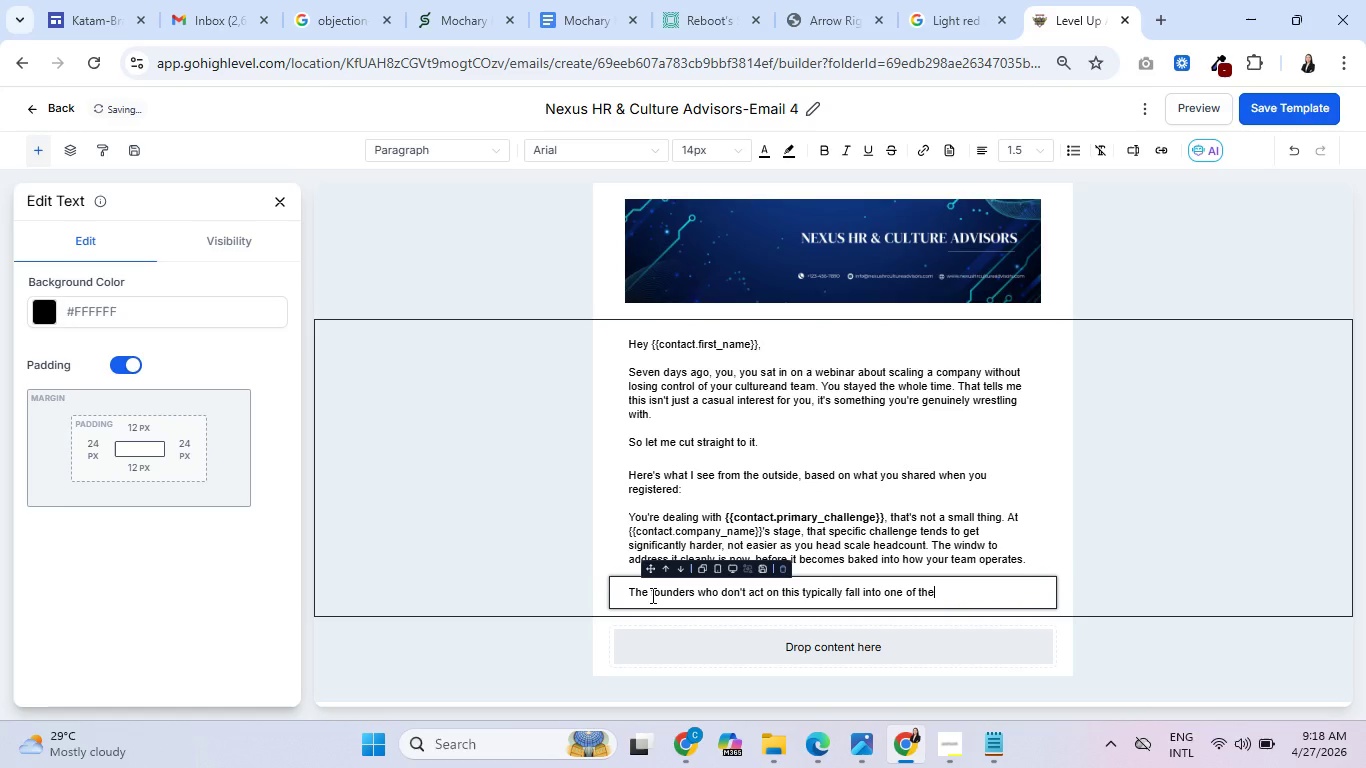 
wait(13.36)
 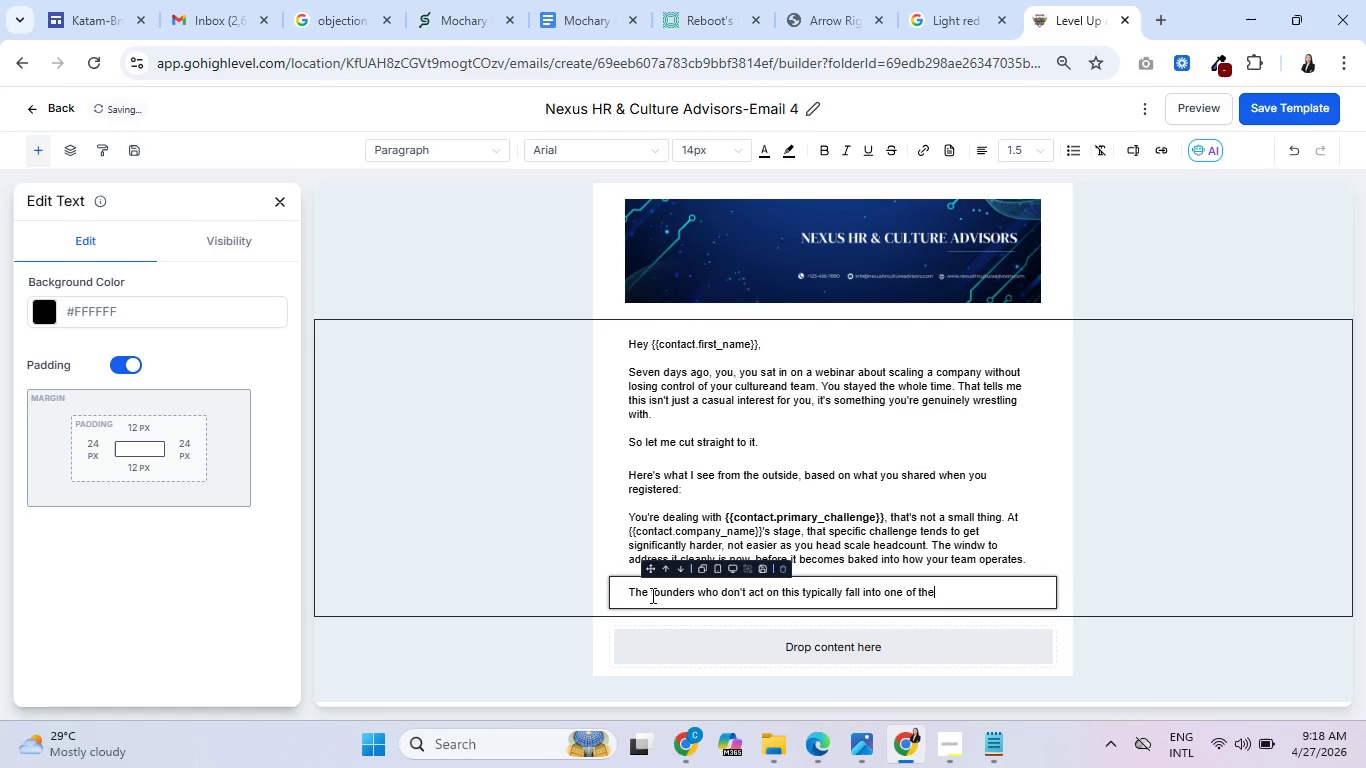 
type( twp)
key(Backspace)
type(o buckets, they're waitingf)
key(Backspace)
type( for a better)
key(Backspace)
key(Backspace)
key(Backspace)
key(Backspace)
key(Backspace)
key(Backspace)
type(" better time)
 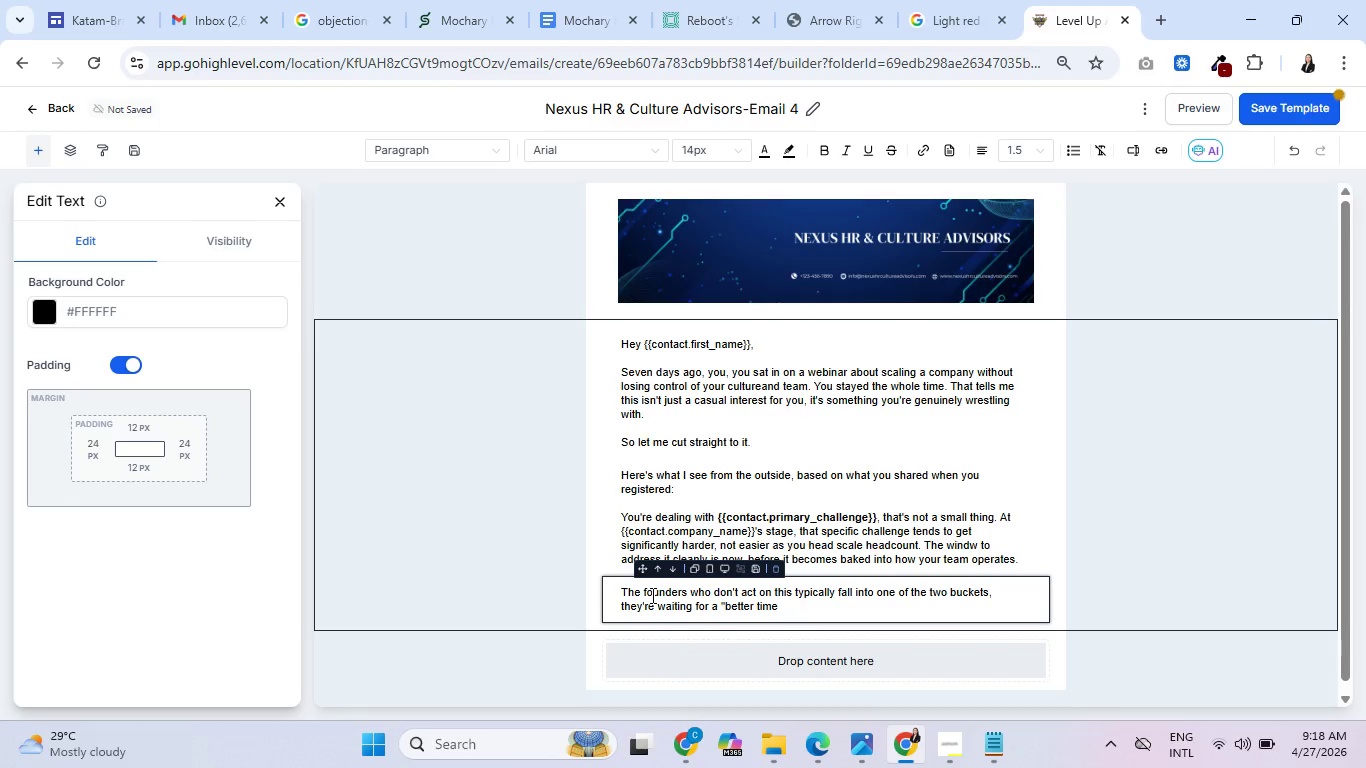 
type("  (which nr)
key(Backspace)
type(ever quite arrives)
 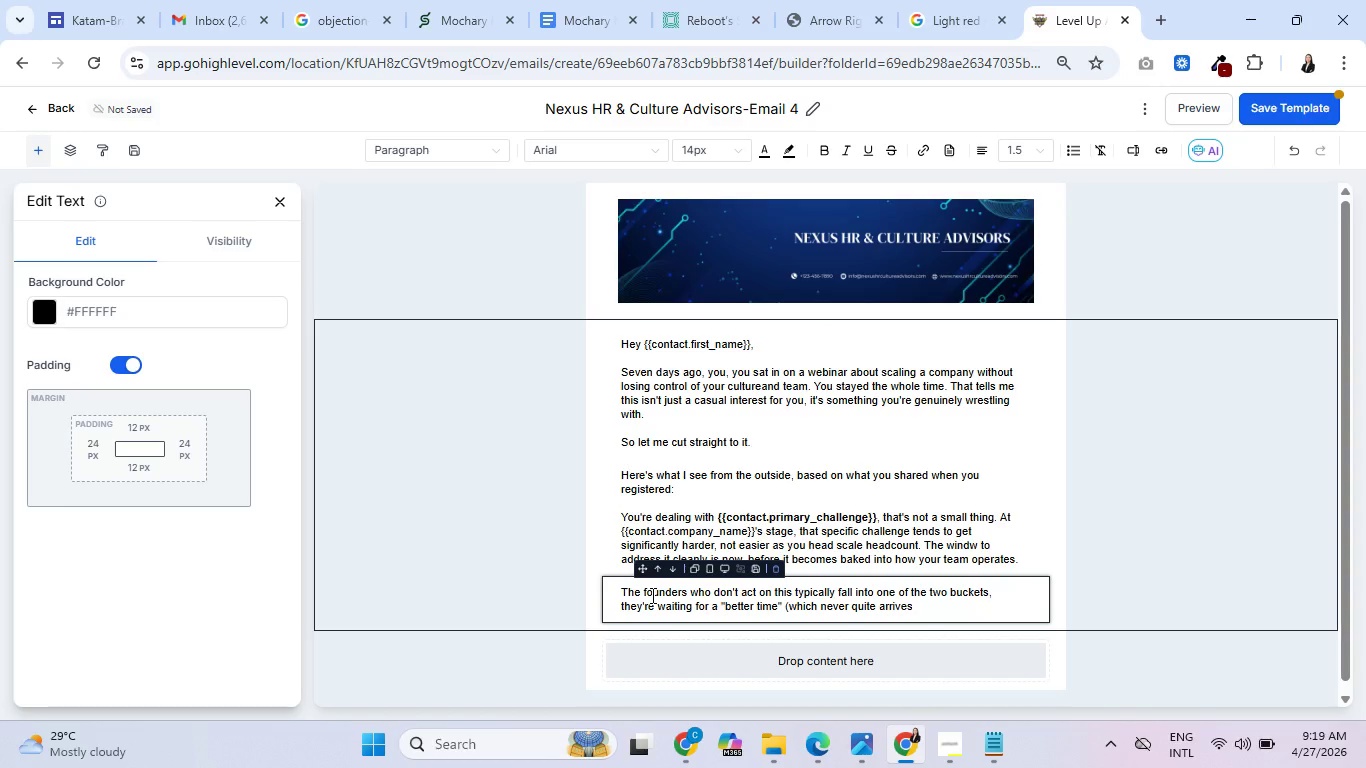 
wait(5.06)
 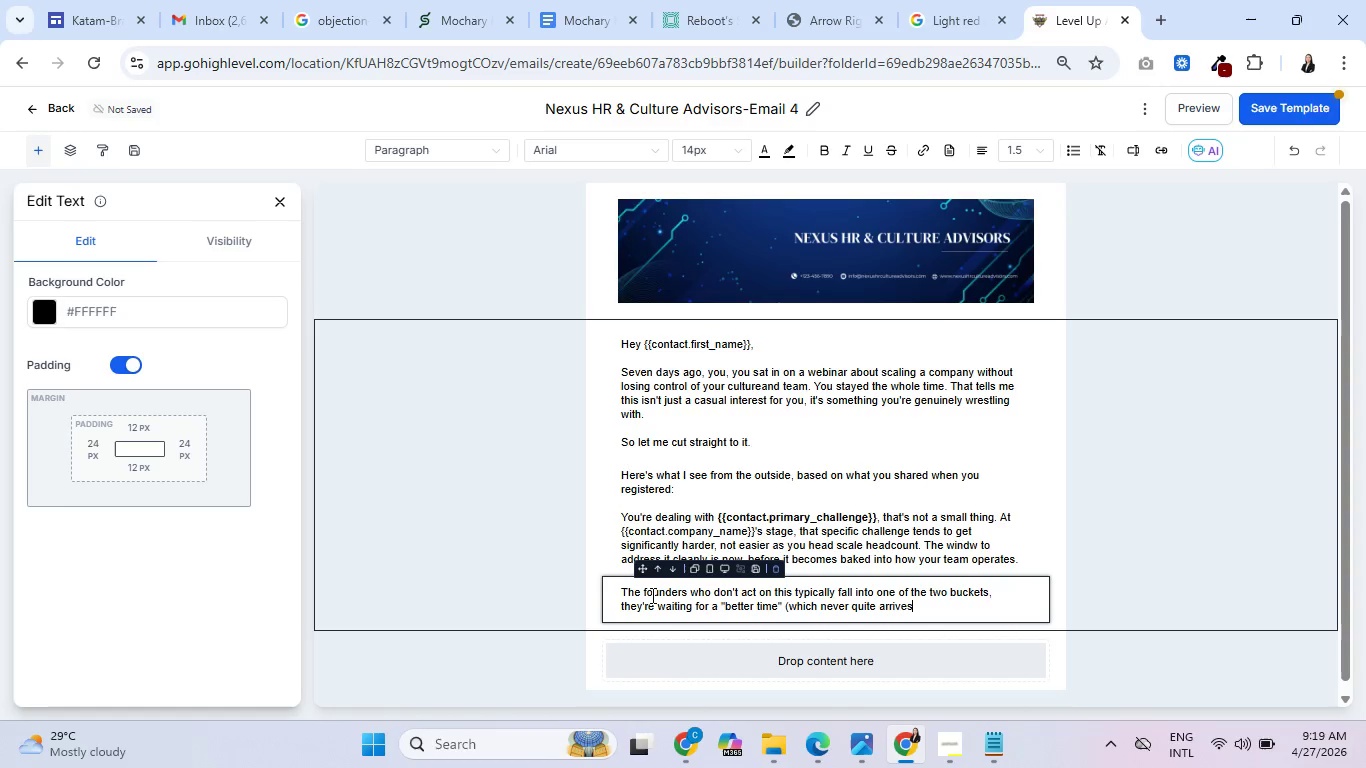 
type(), or they tend)
 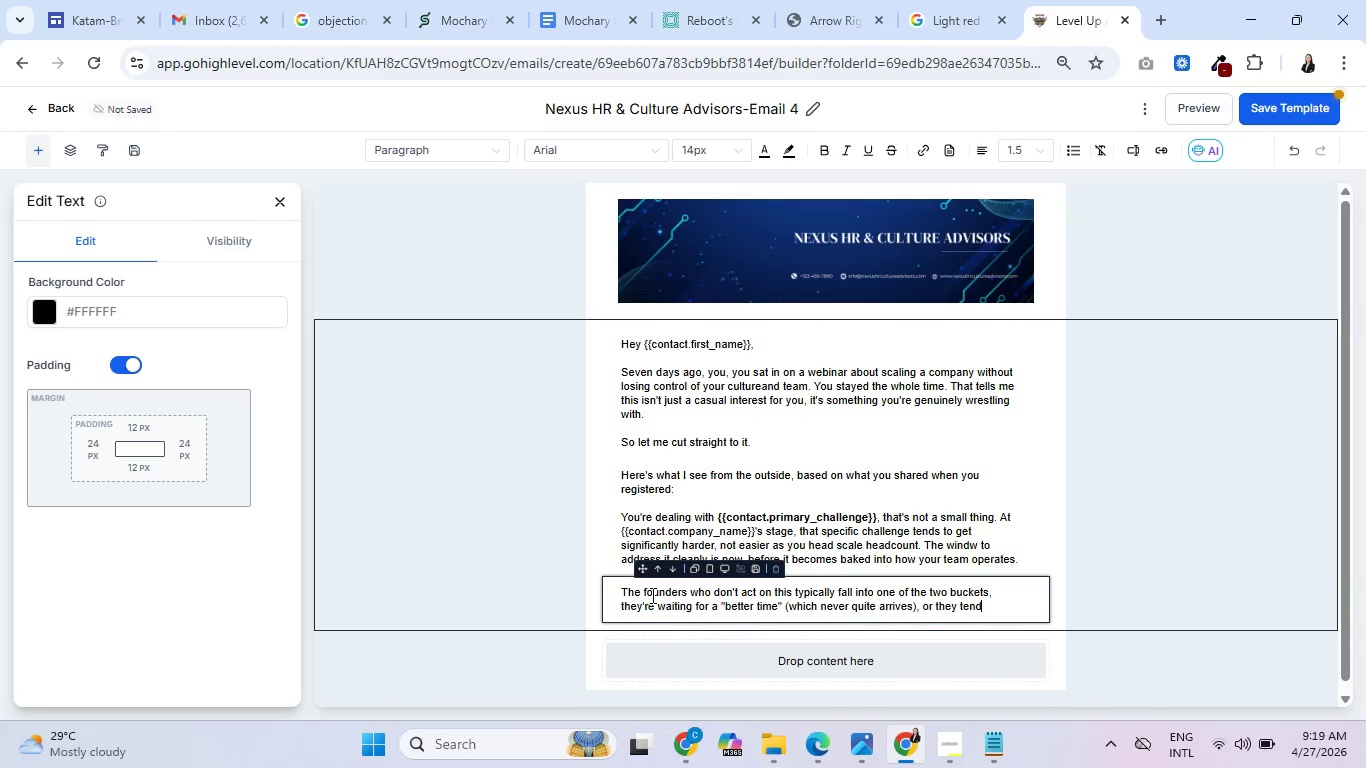 
key(Backspace)
key(Backspace)
key(Backspace)
key(Backspace)
key(Backspace)
type('re not sure )
 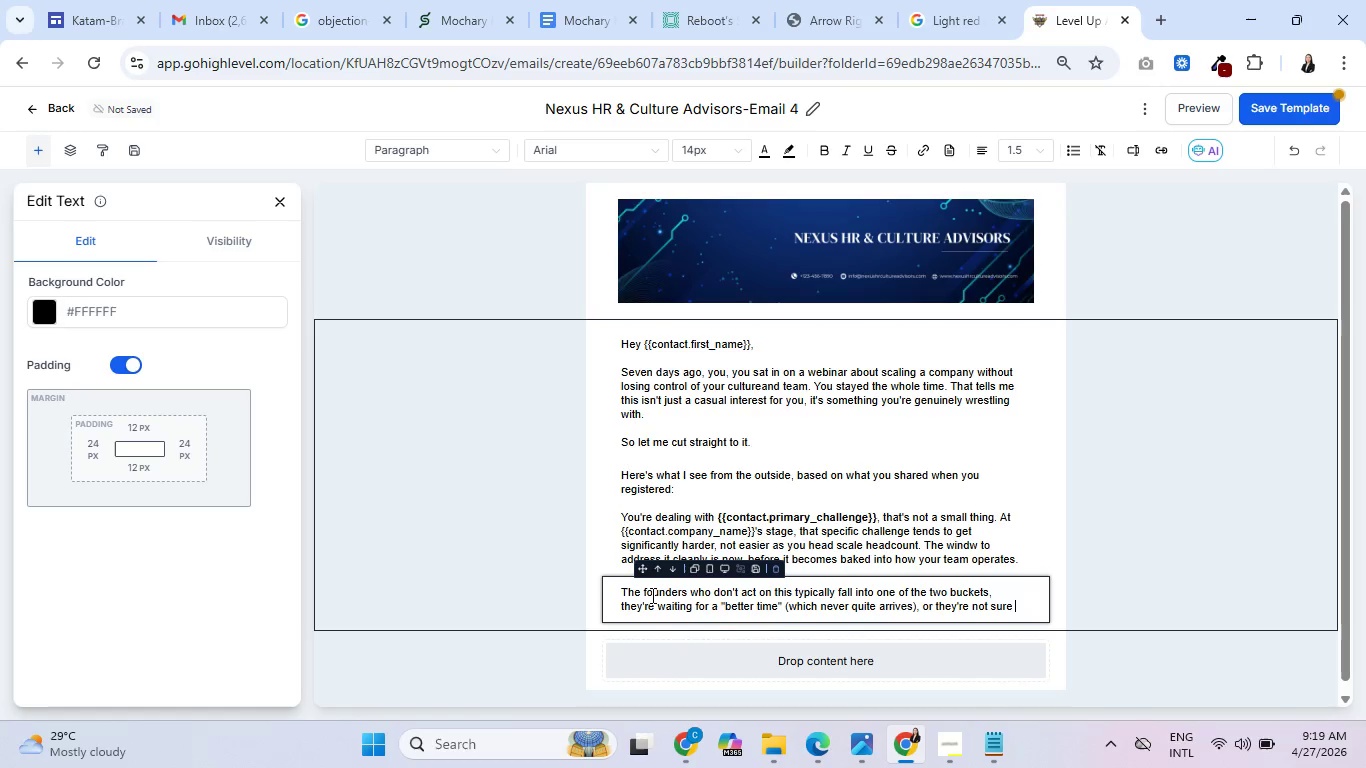 
type(what the right next steps)
 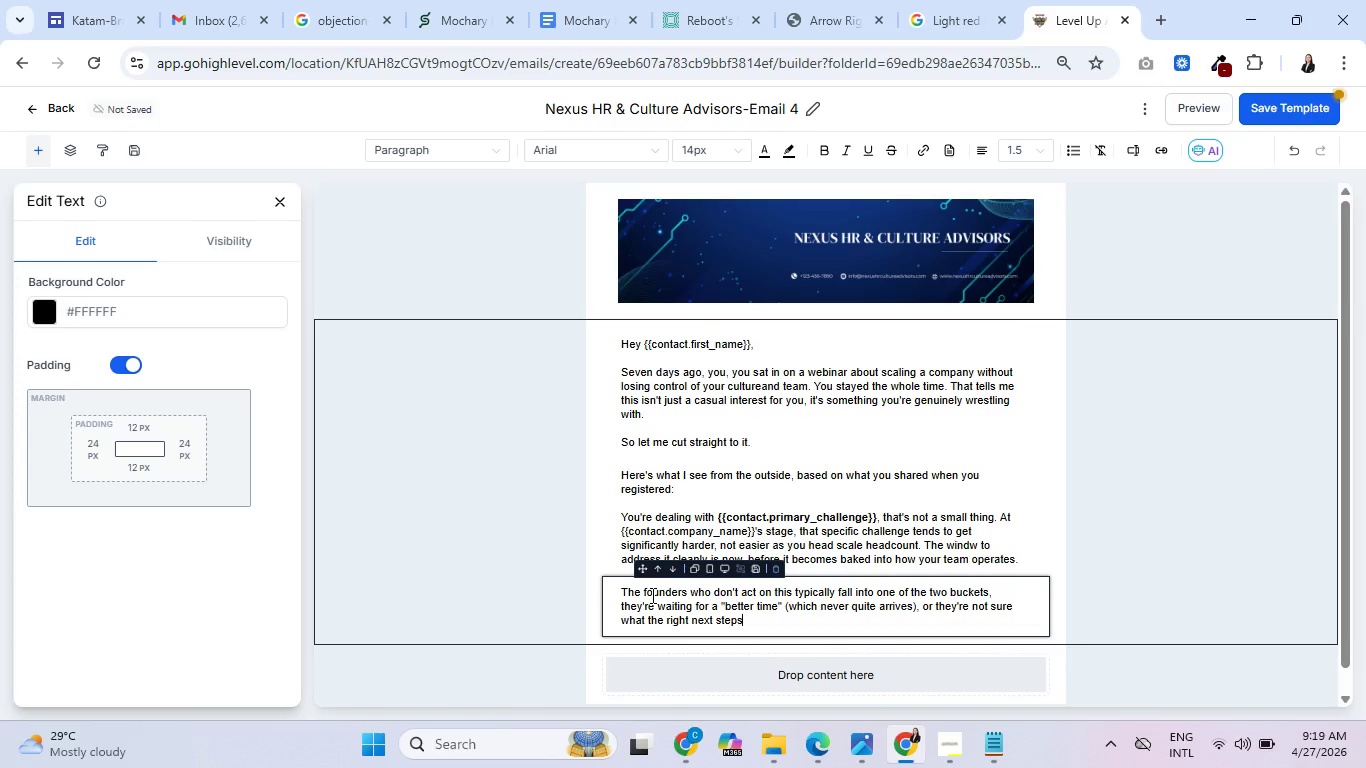 
wait(6.11)
 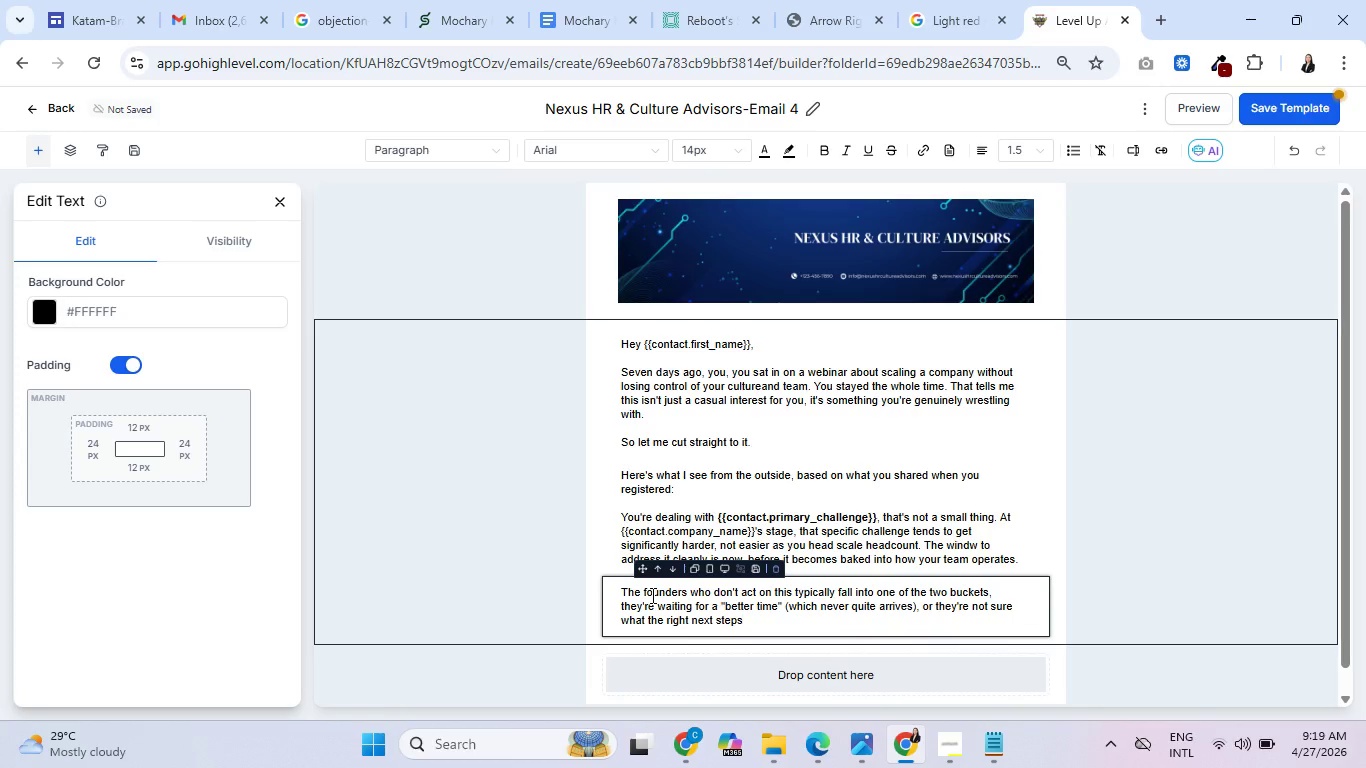 
key(Backspace)
type( acr)
key(Backspace)
type(tually looks like. Both are completek)
key(Backspace)
type(ly)
 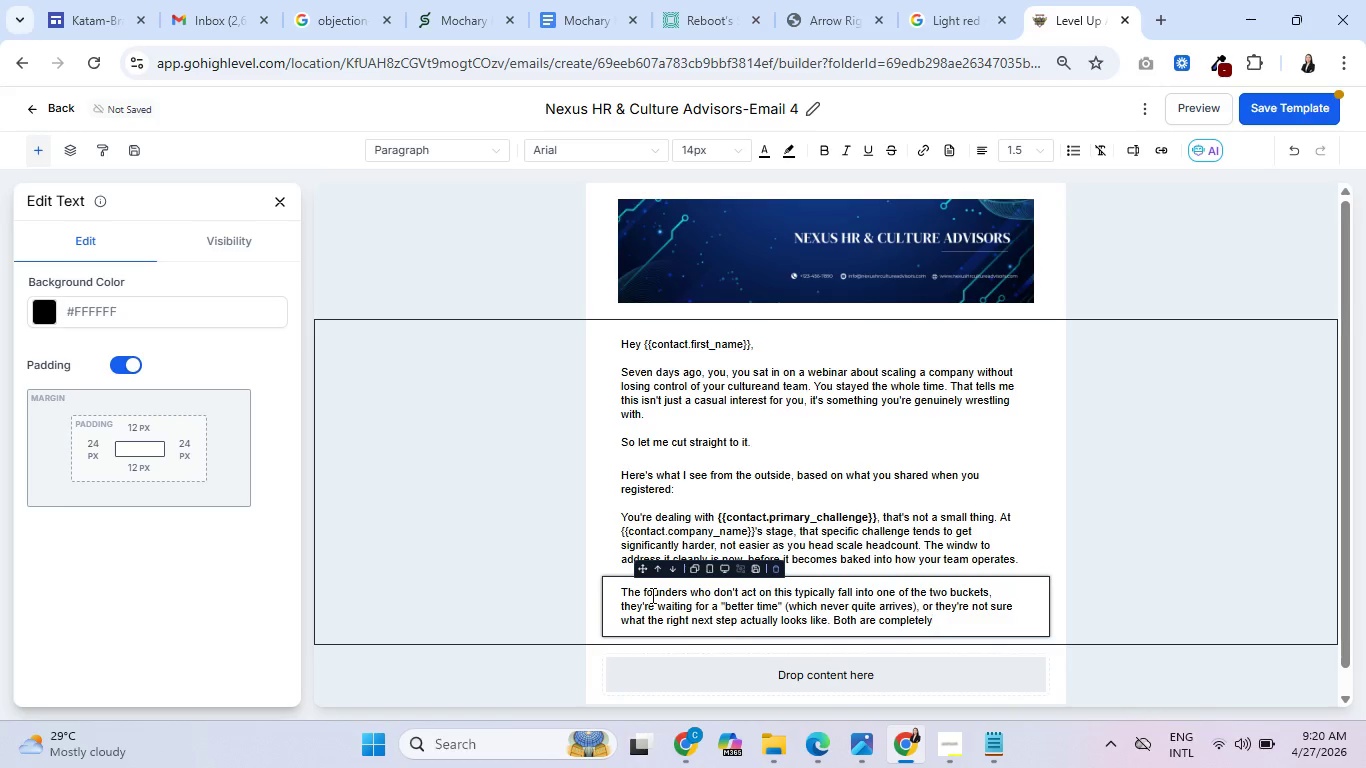 
type( understandable)
 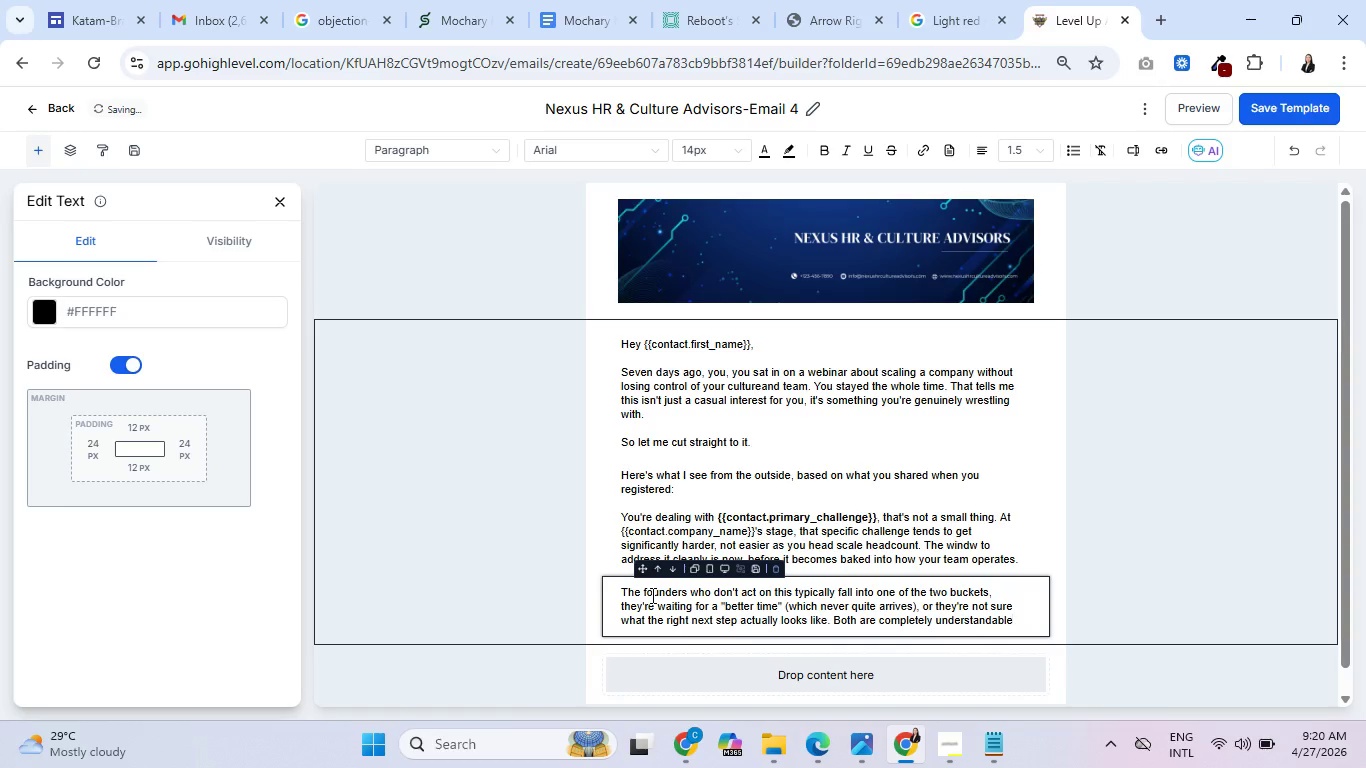 
wait(7.67)
 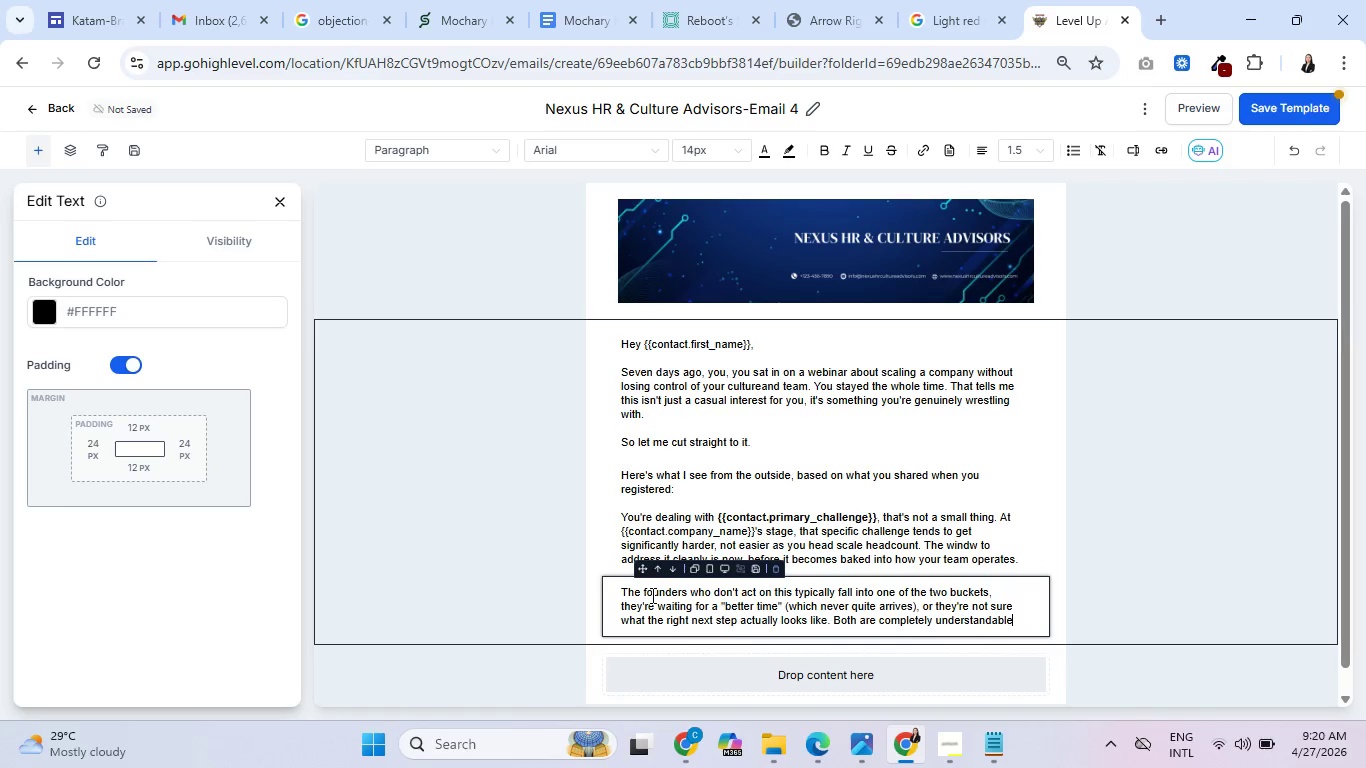 
type( but )
 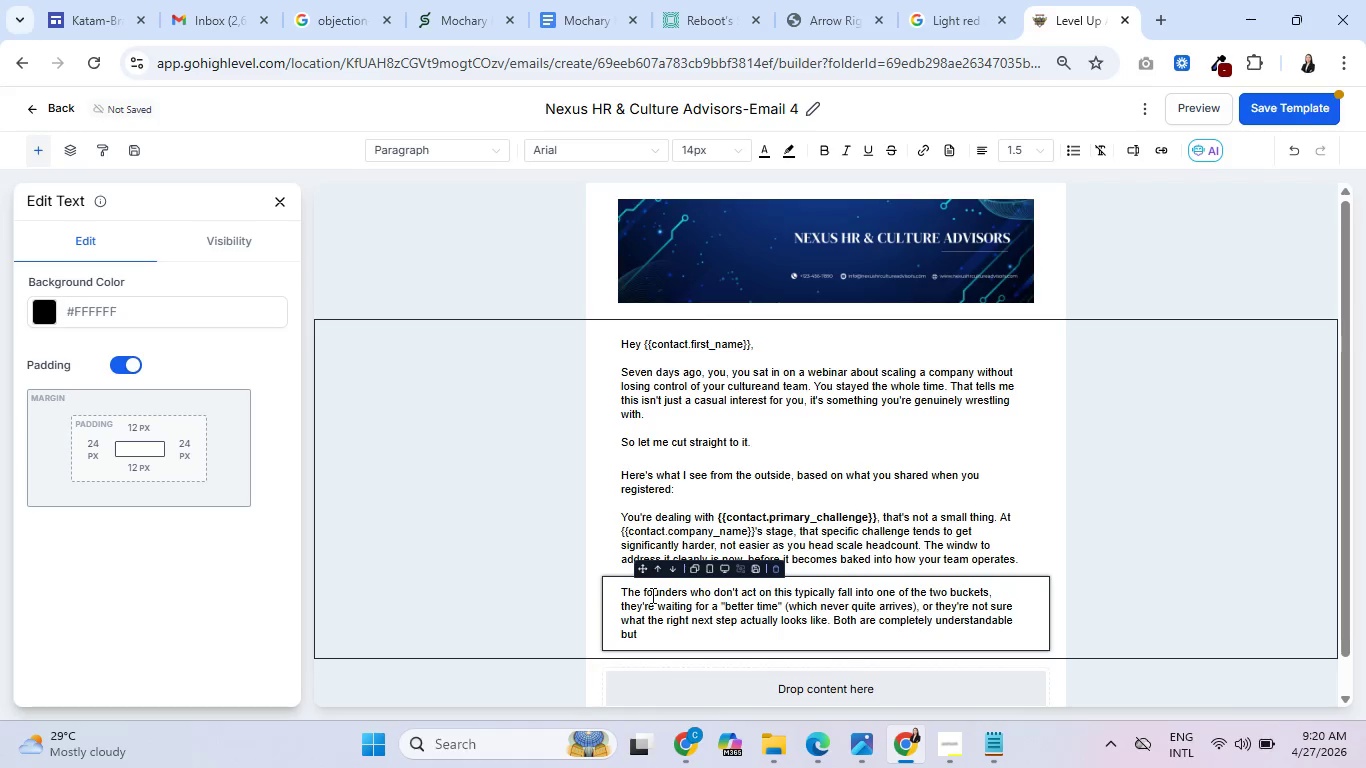 
wait(8.84)
 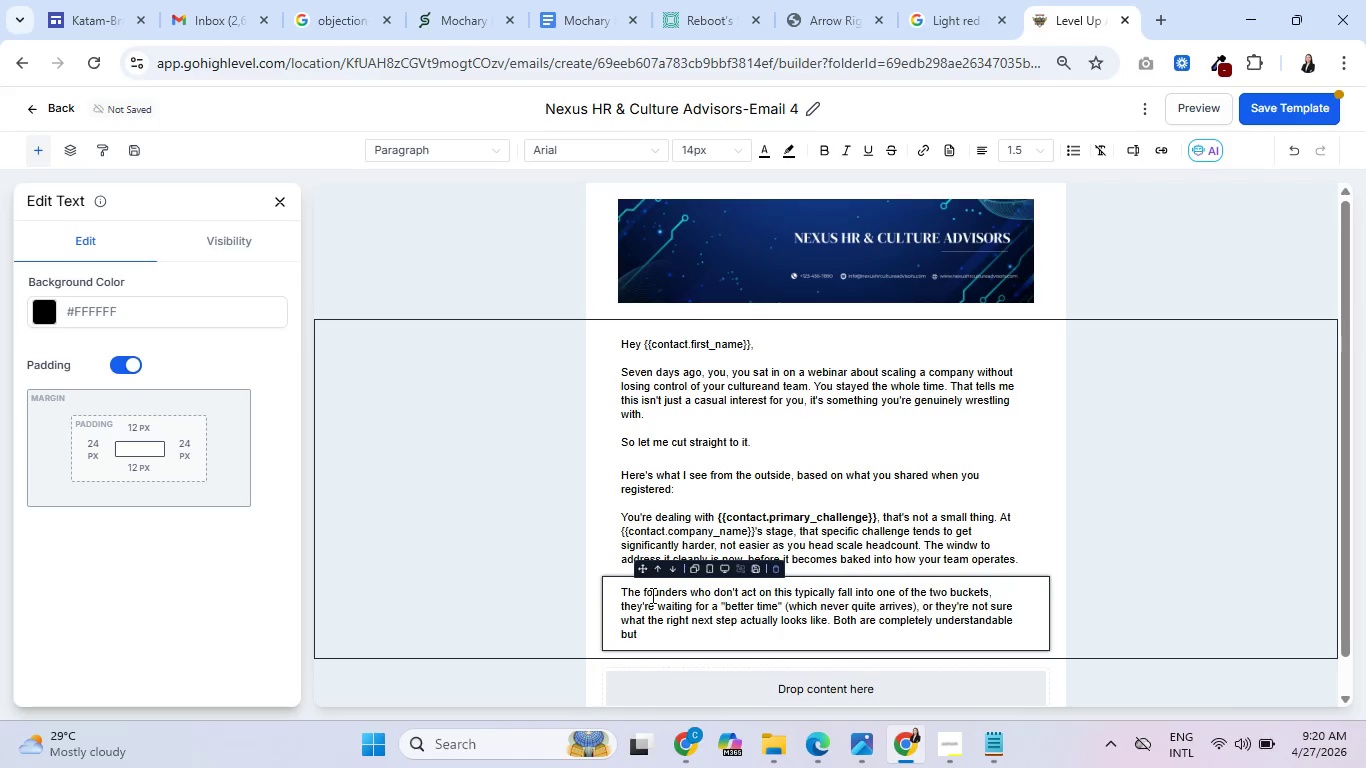 
type(expensic)
key(Backspace)
type(ve.)
 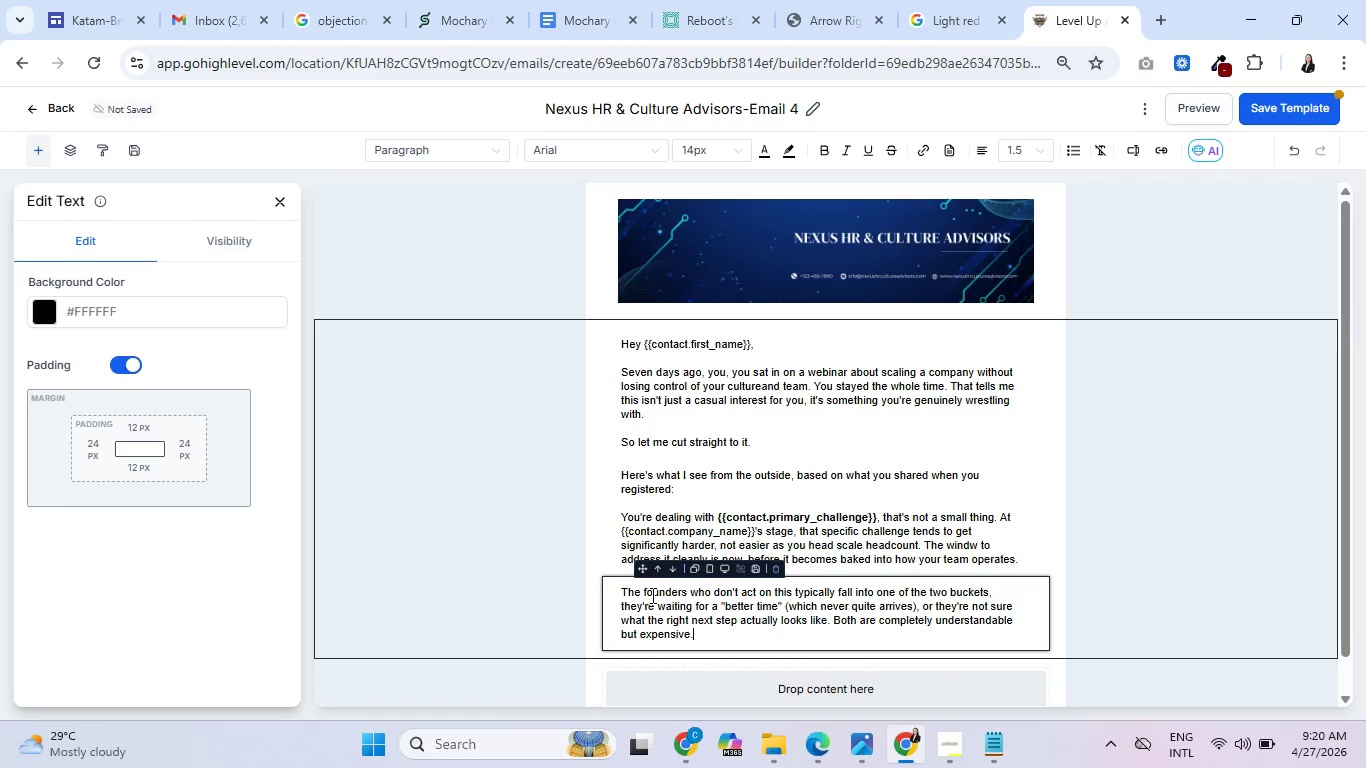 
scroll: coordinate [862, 557], scroll_direction: down, amount: 3.0
 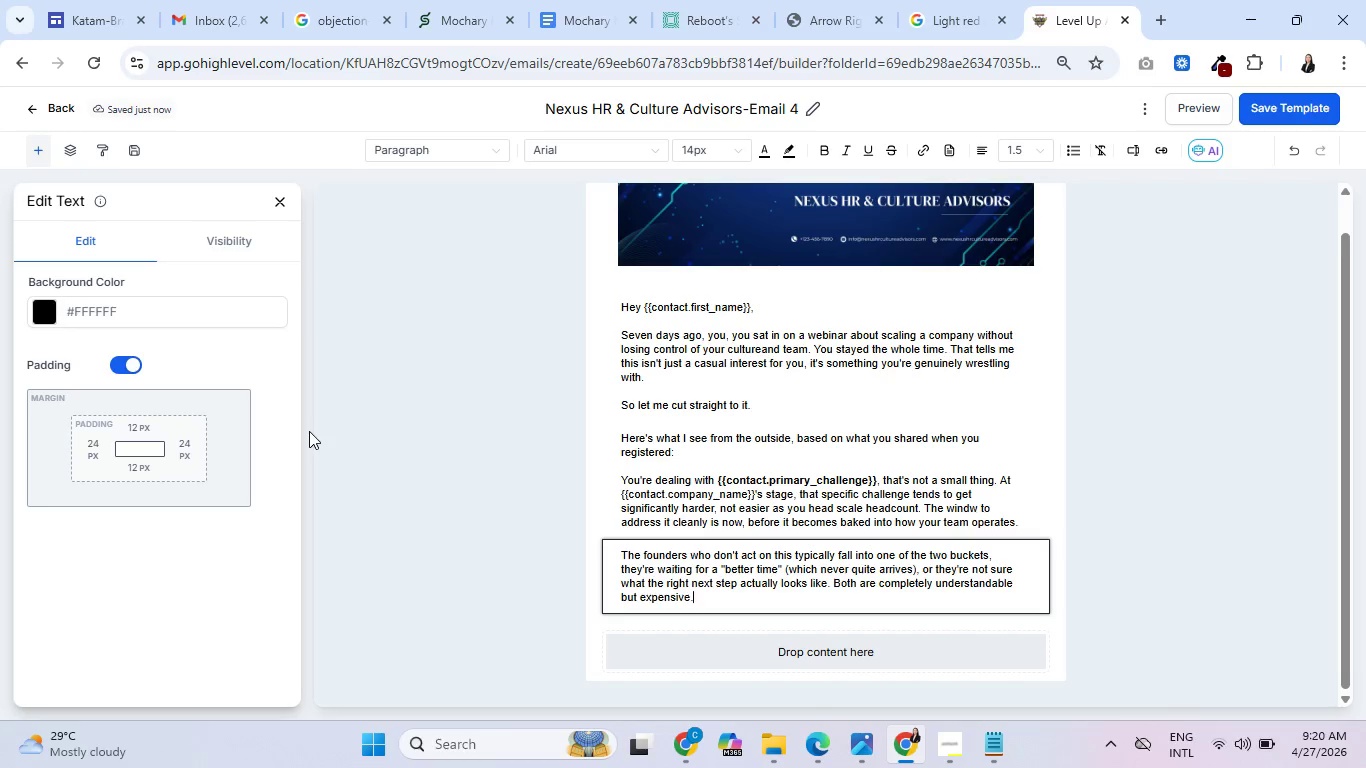 
wait(6.09)
 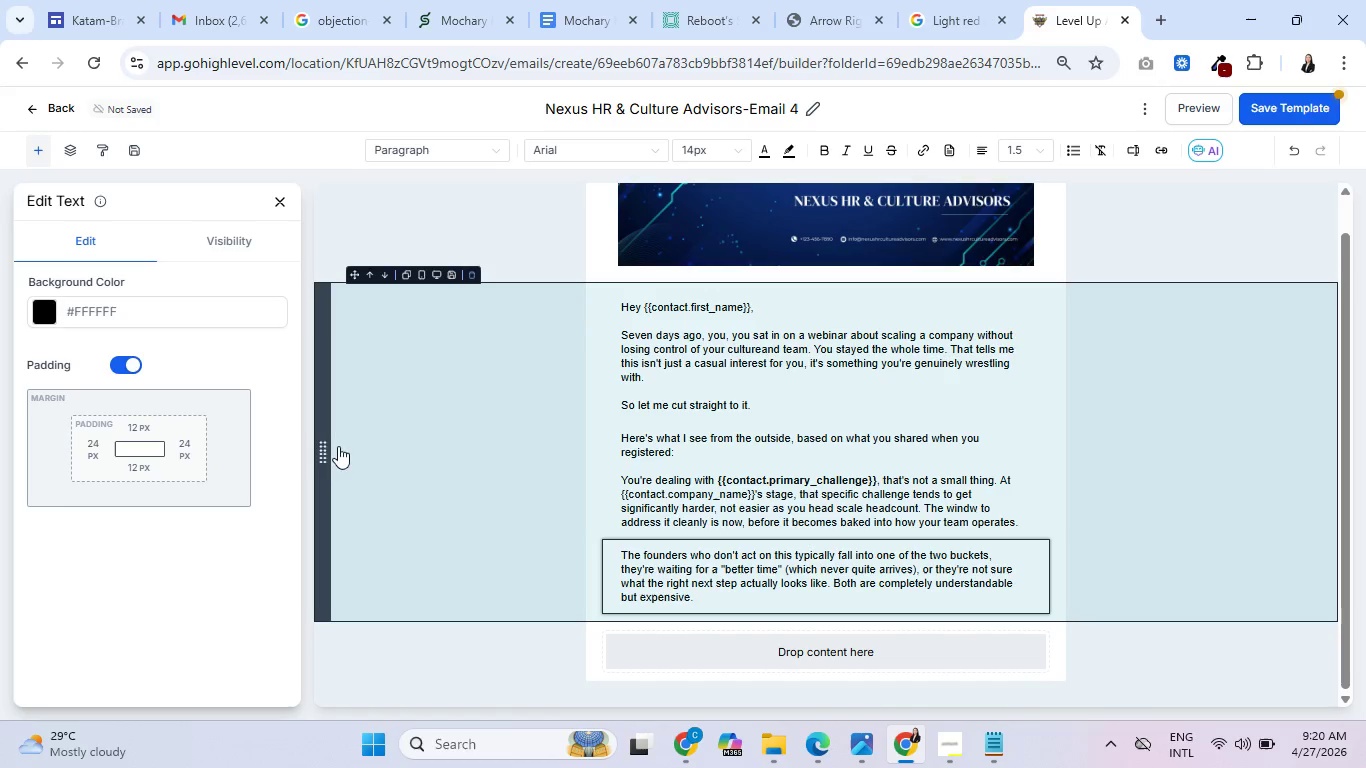 
left_click([276, 194])
 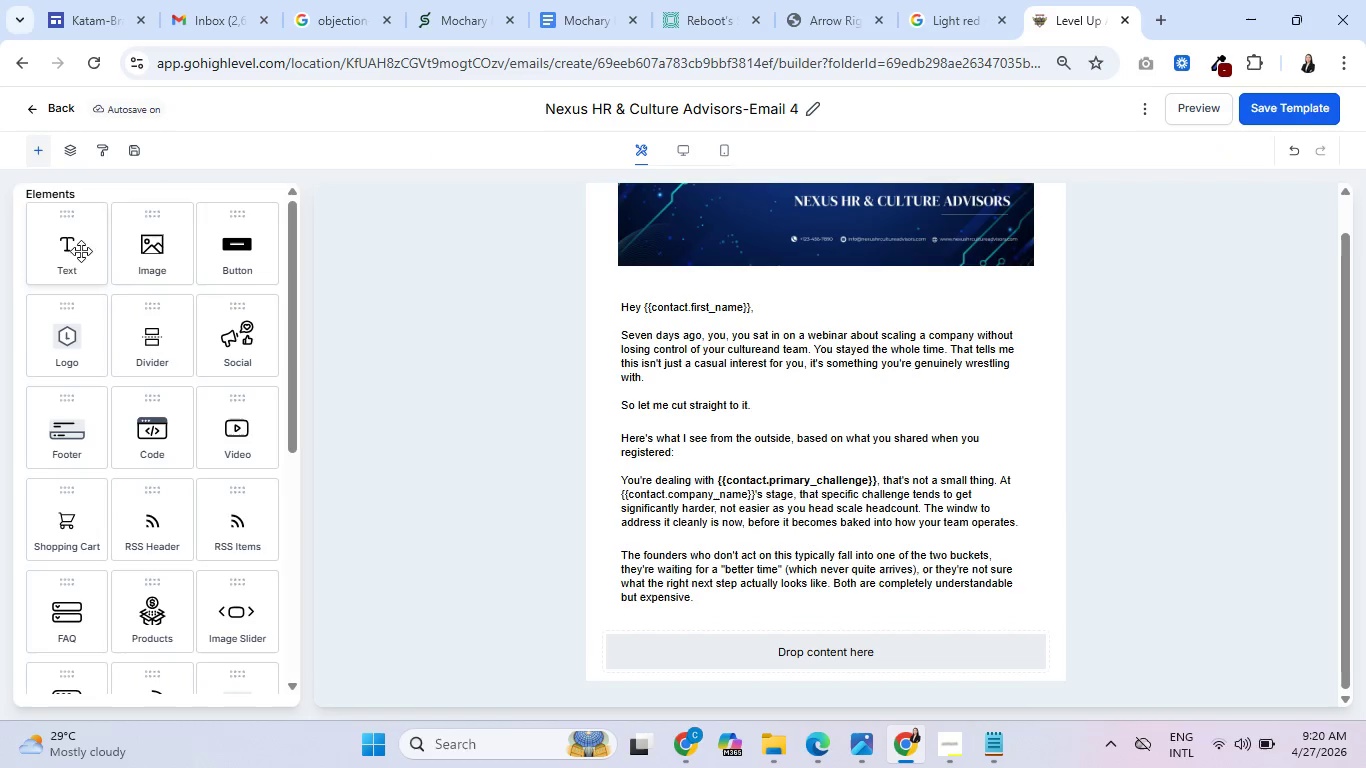 
left_click_drag(start_coordinate=[71, 247], to_coordinate=[714, 602])
 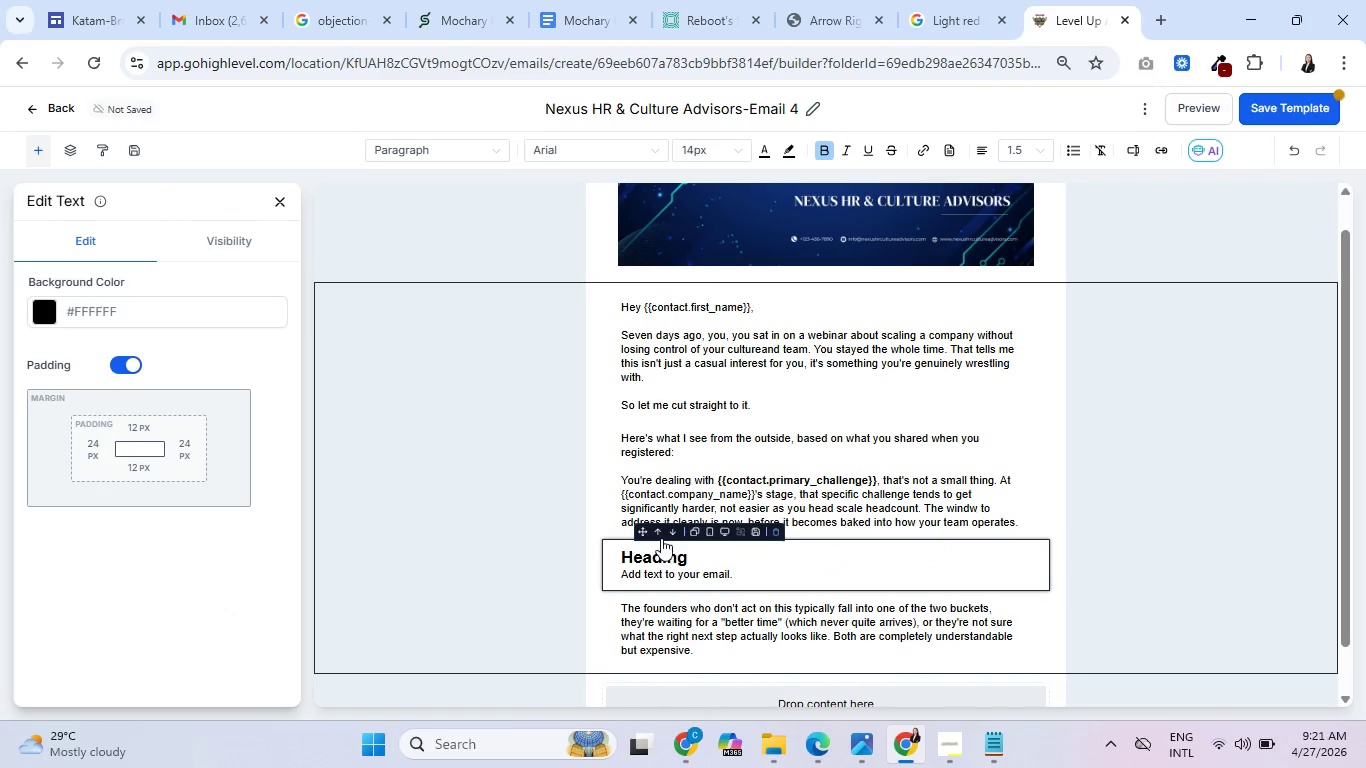 
left_click([675, 533])
 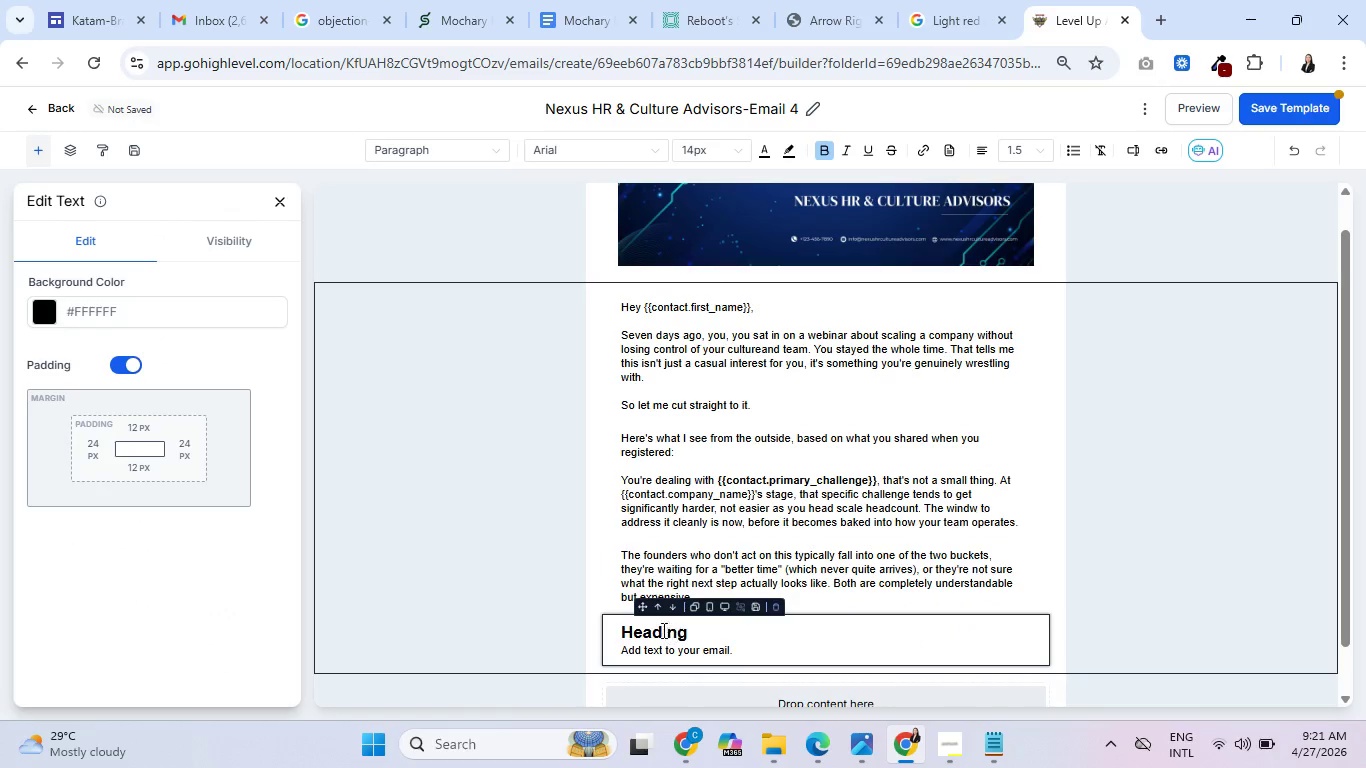 
double_click([662, 631])
 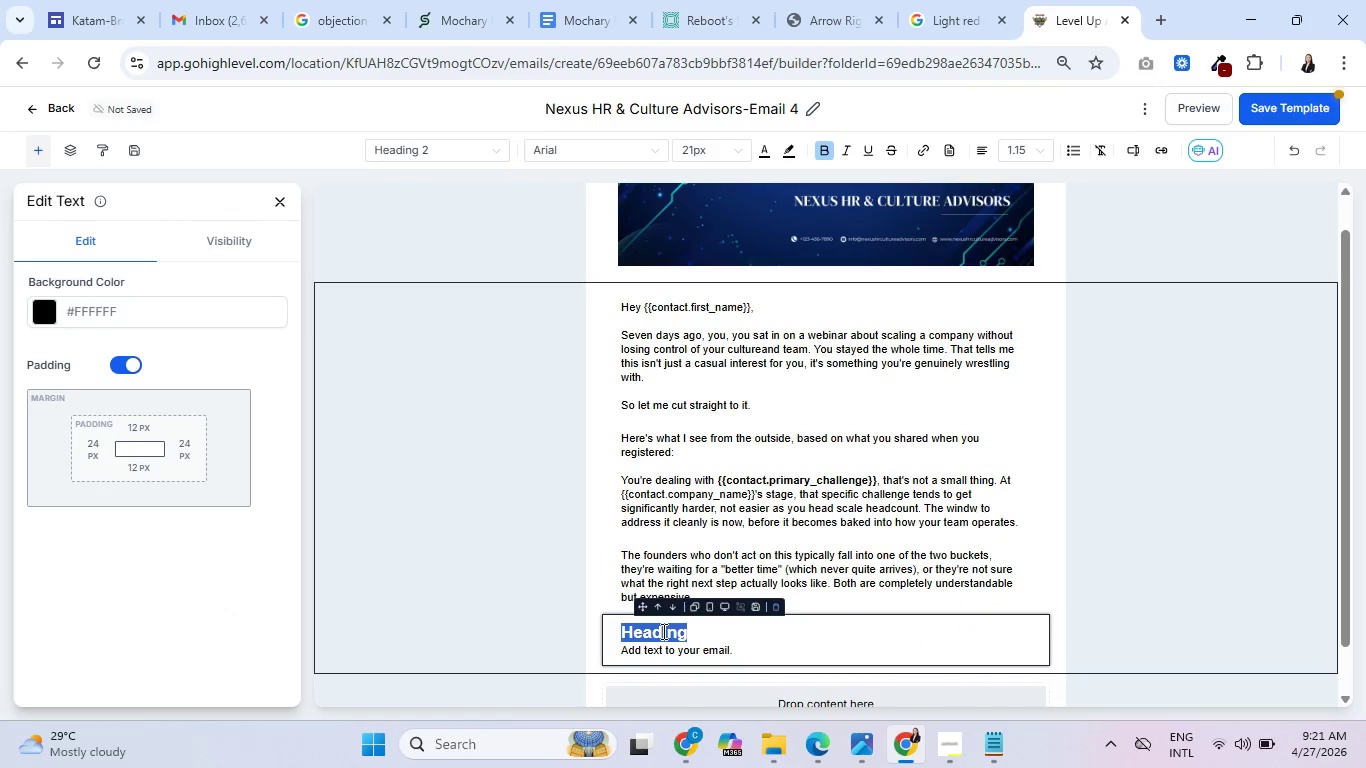 
triple_click([662, 631])
 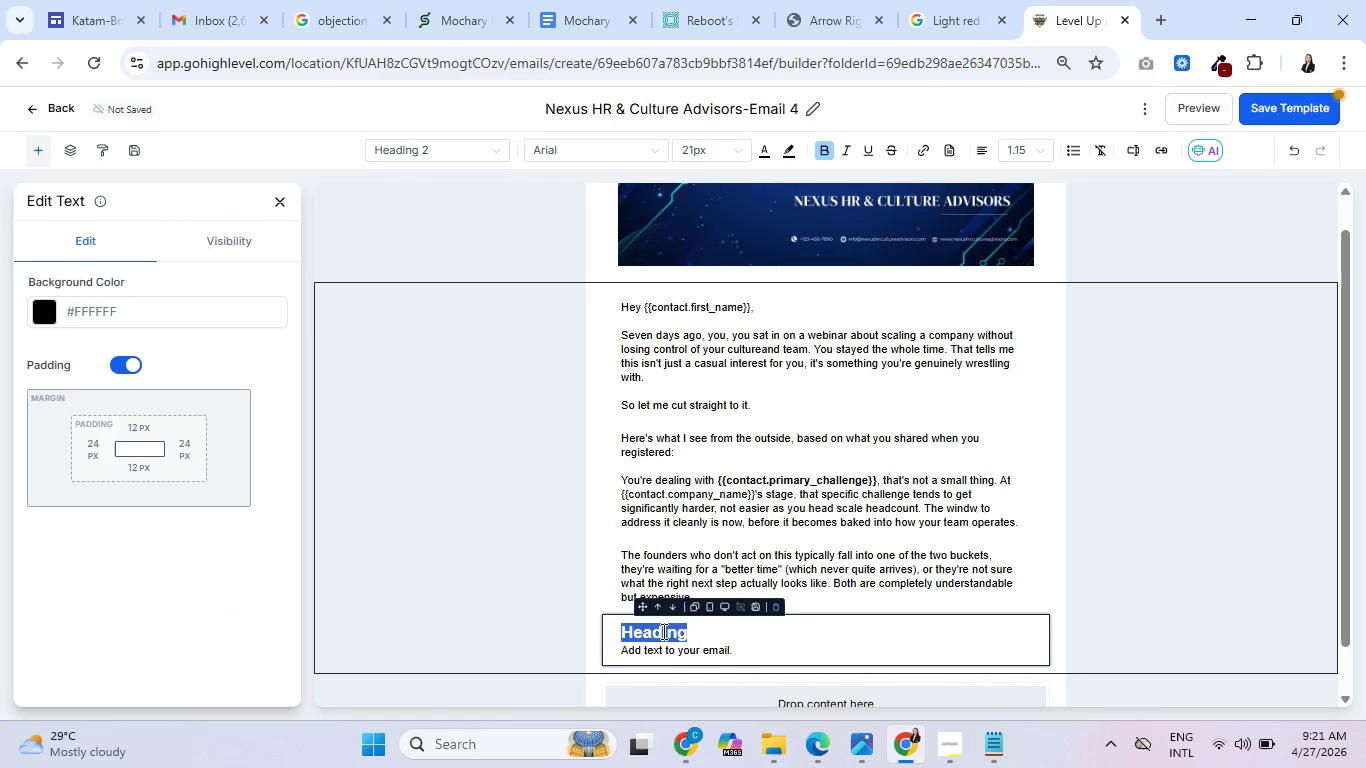 
type(Hee)
key(Backspace)
type(re's what the Leadership Ad)
key(Backspace)
type(udit actually gives you:)
 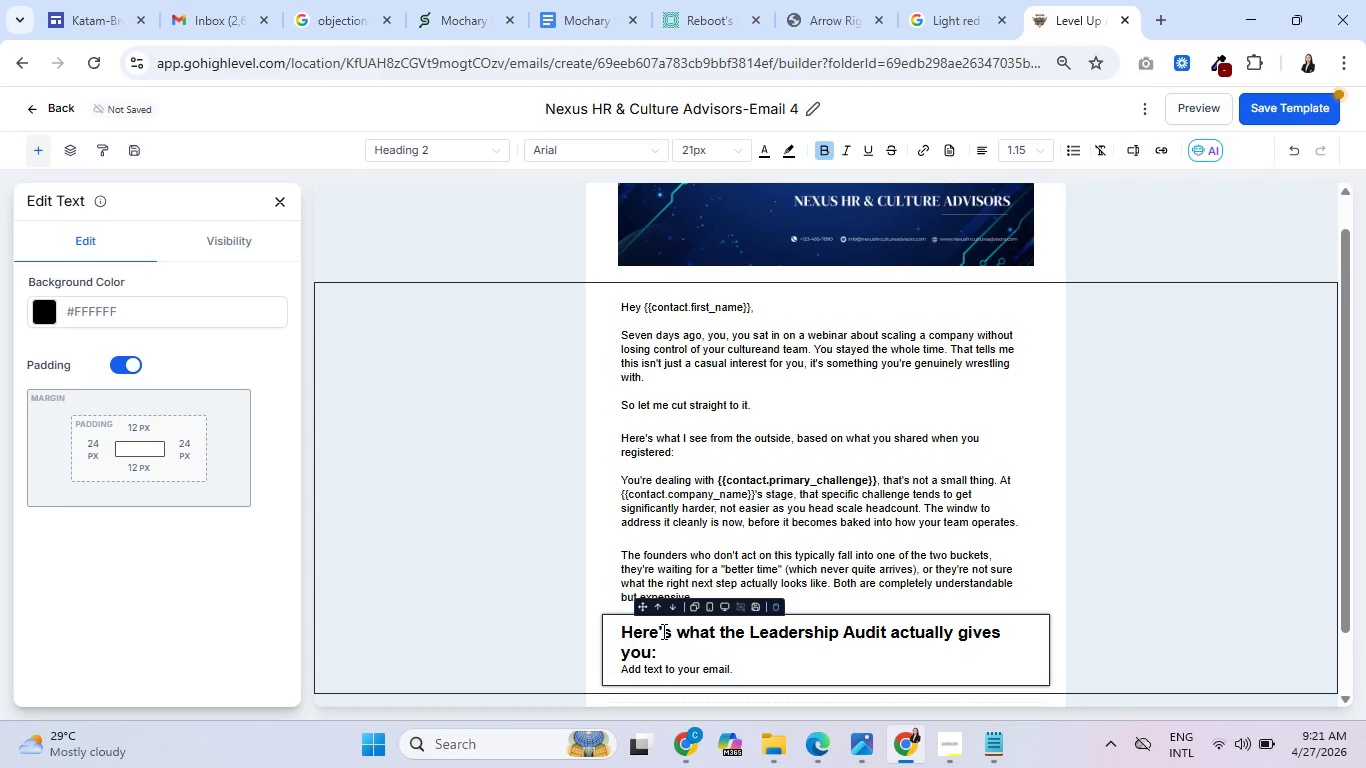 
double_click([673, 671])
 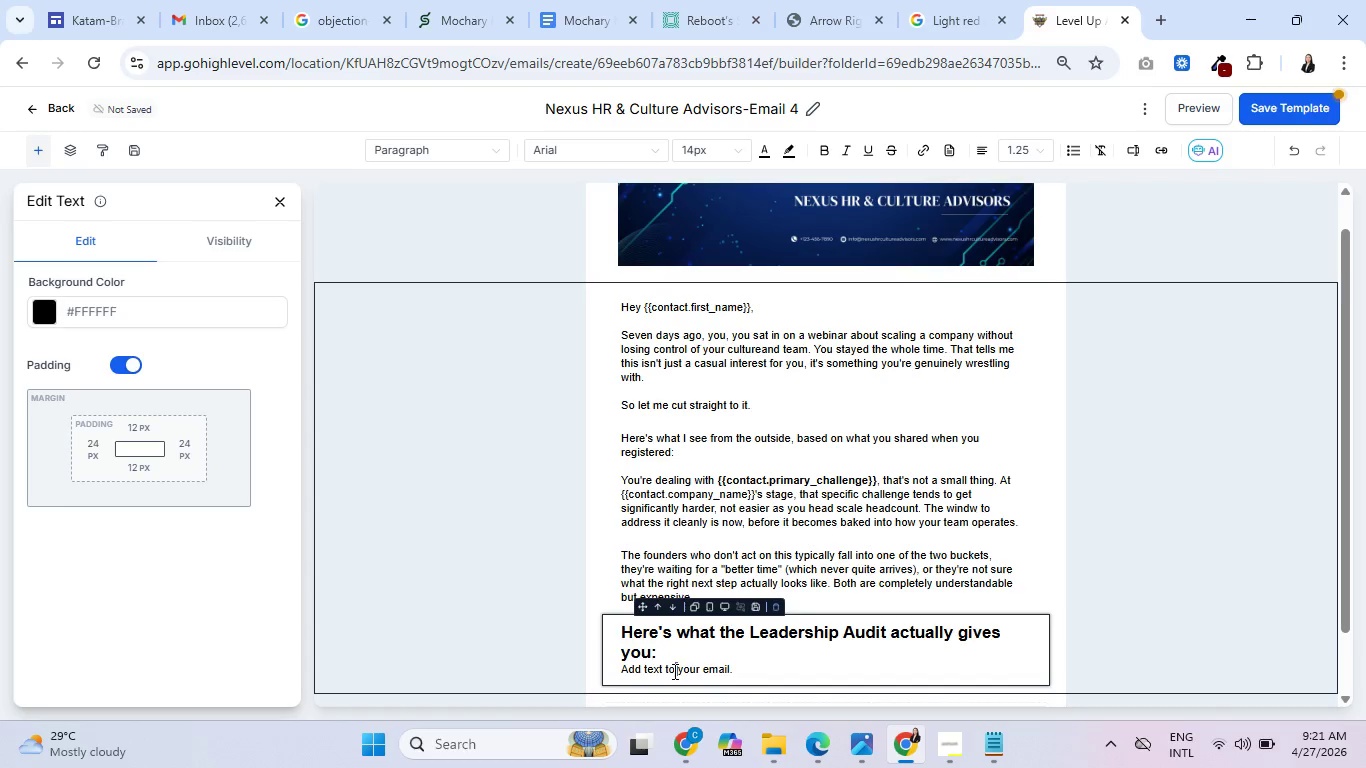 
triple_click([673, 671])
 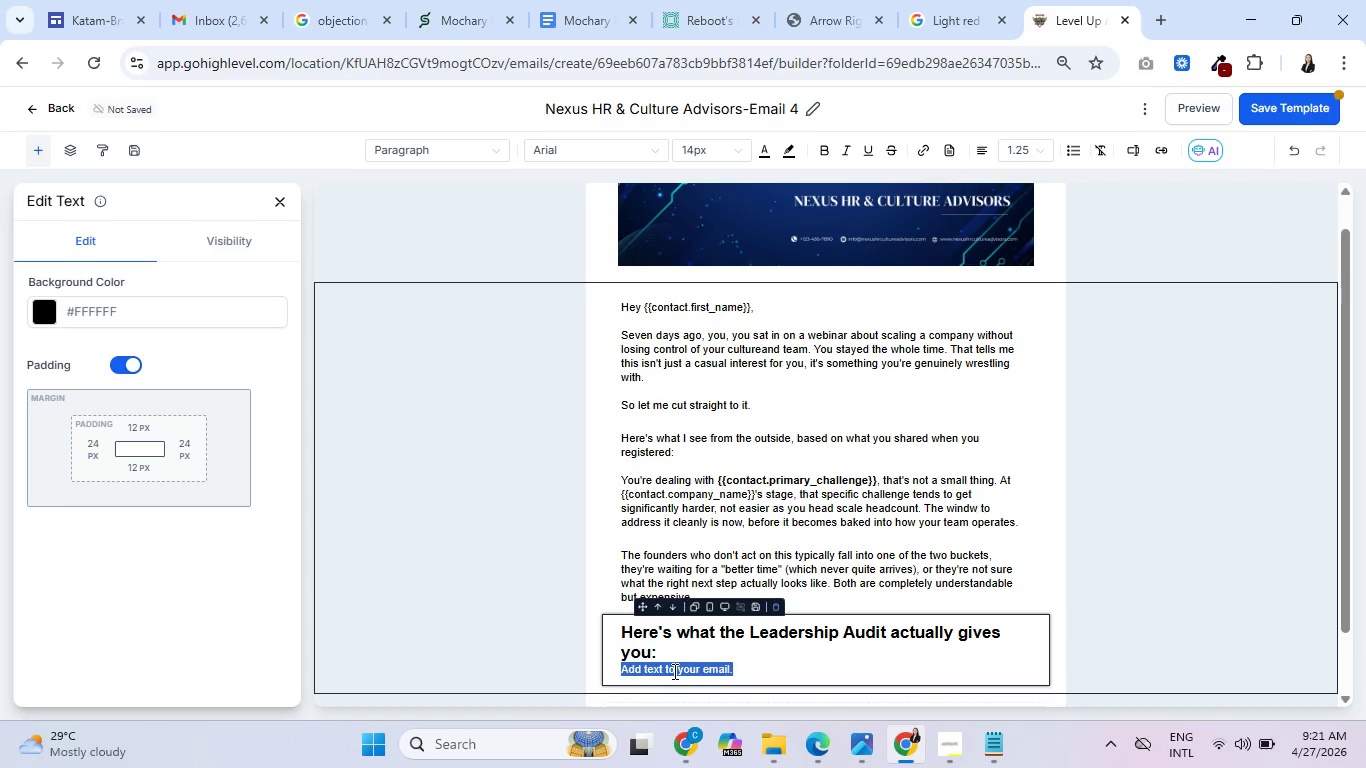 
key(Backspace)
 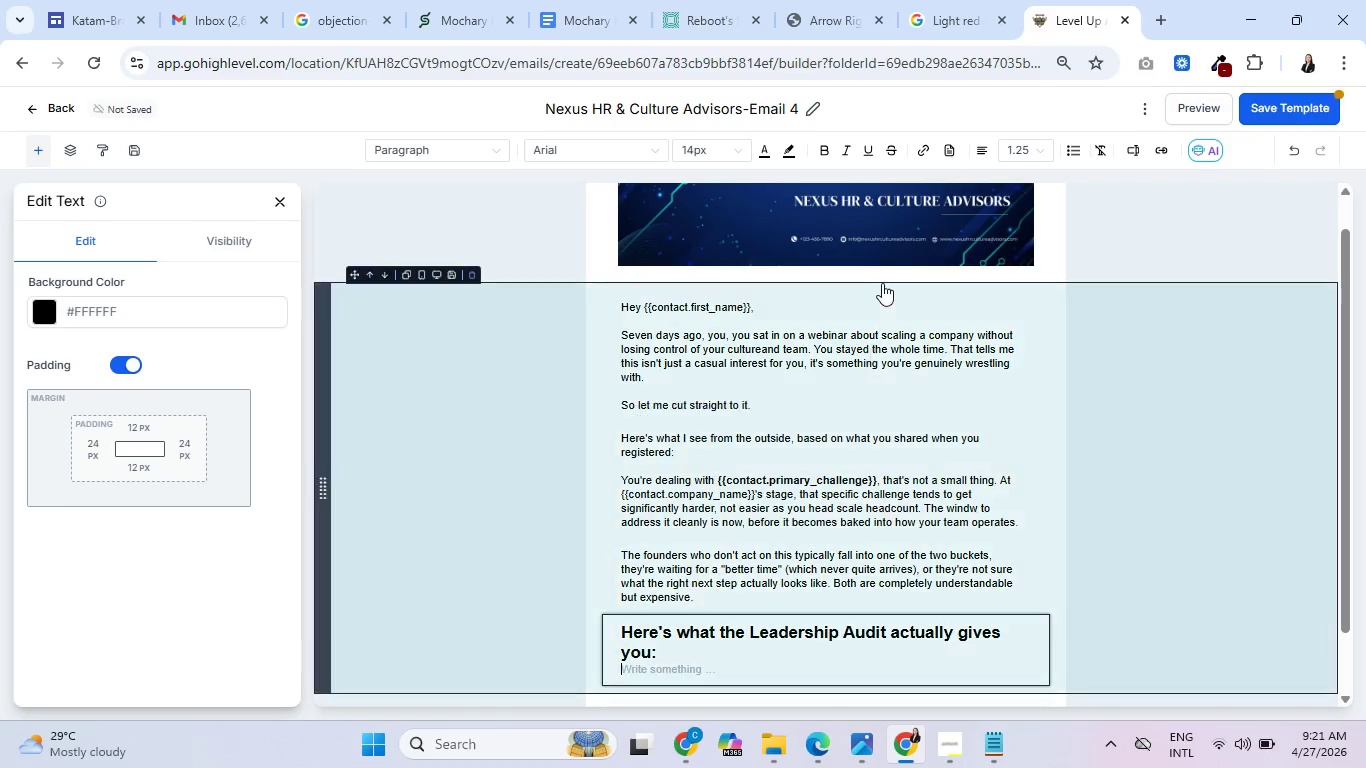 
left_click([1067, 145])
 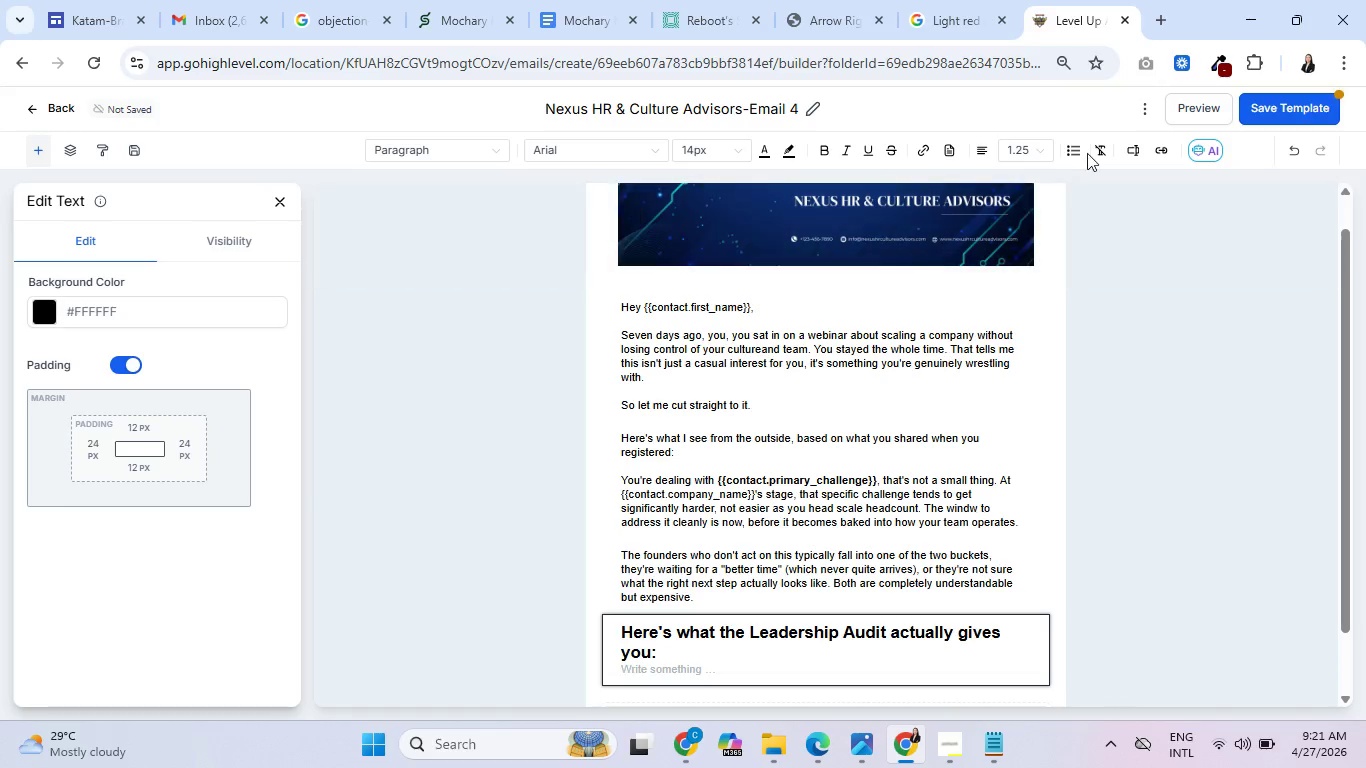 
left_click([1077, 148])
 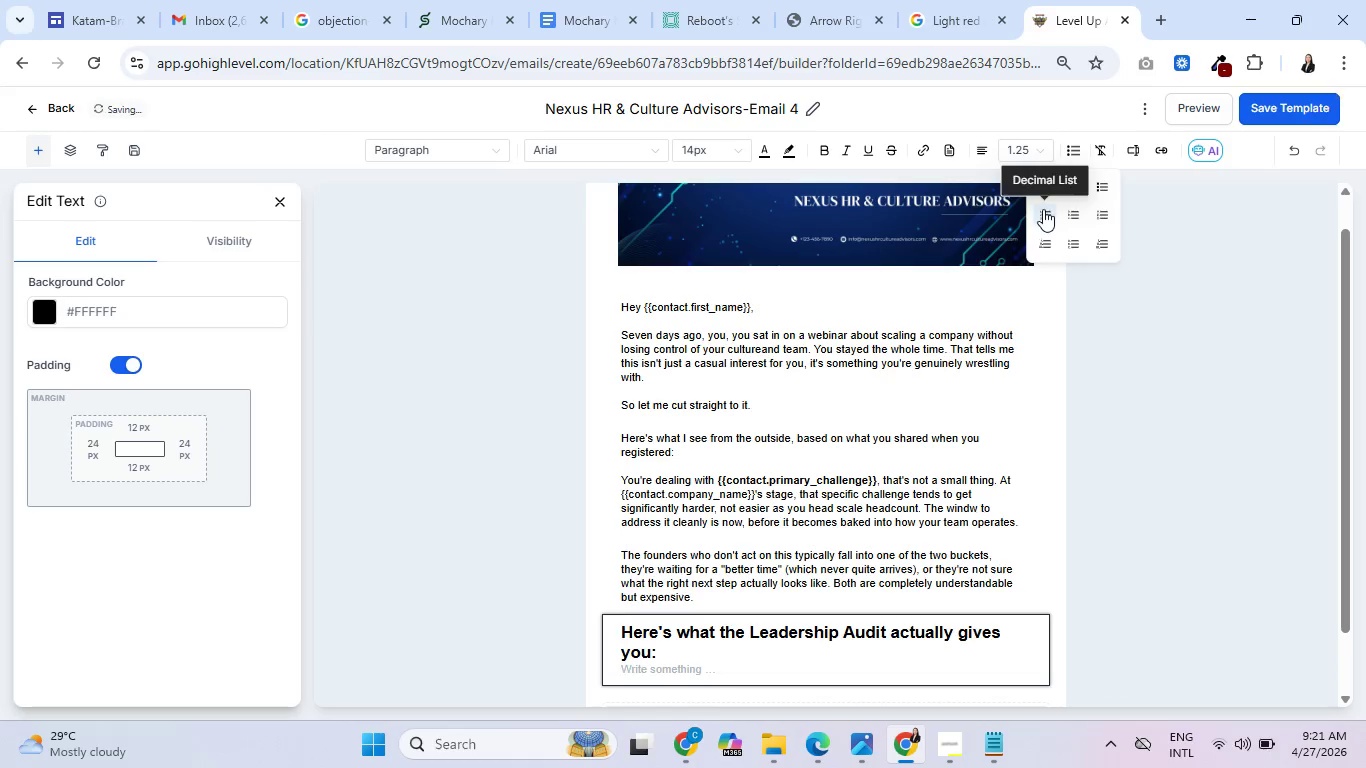 
mouse_move([1088, 212])
 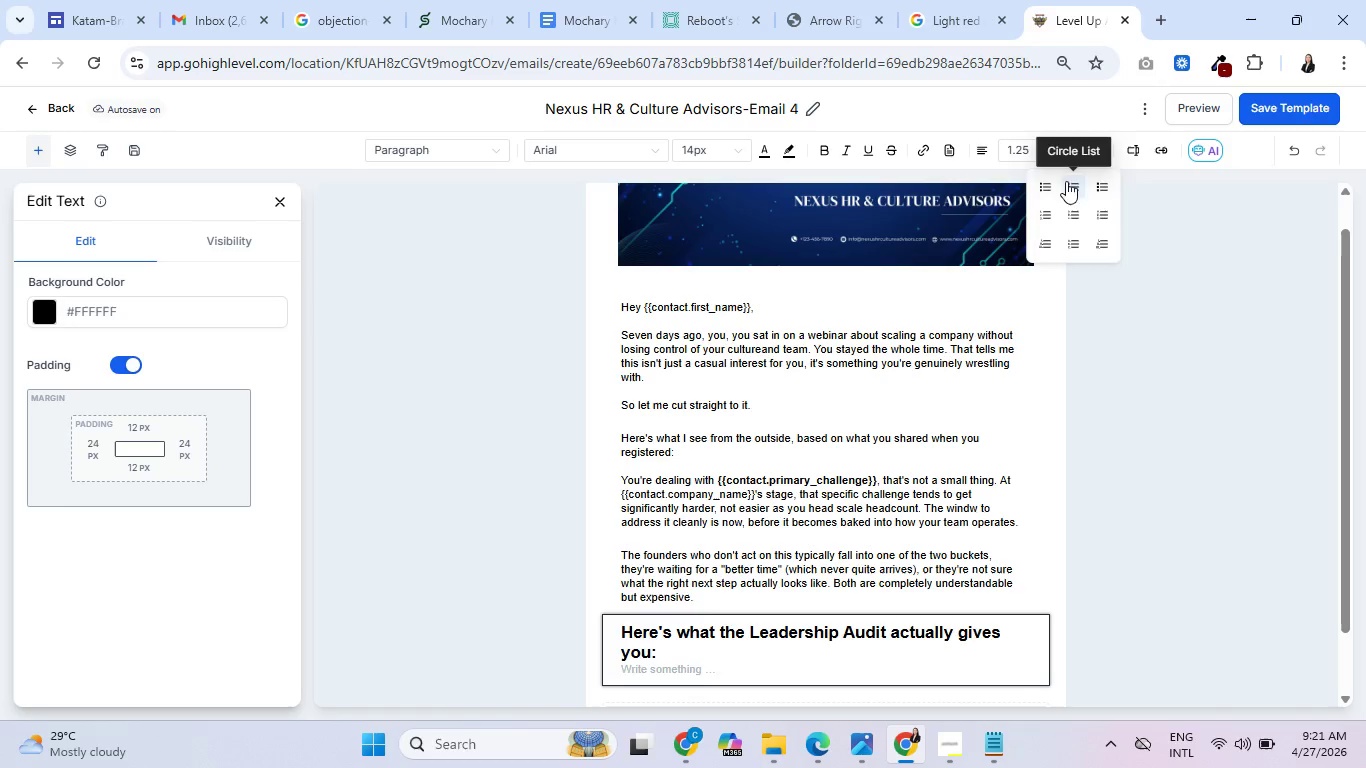 
wait(5.4)
 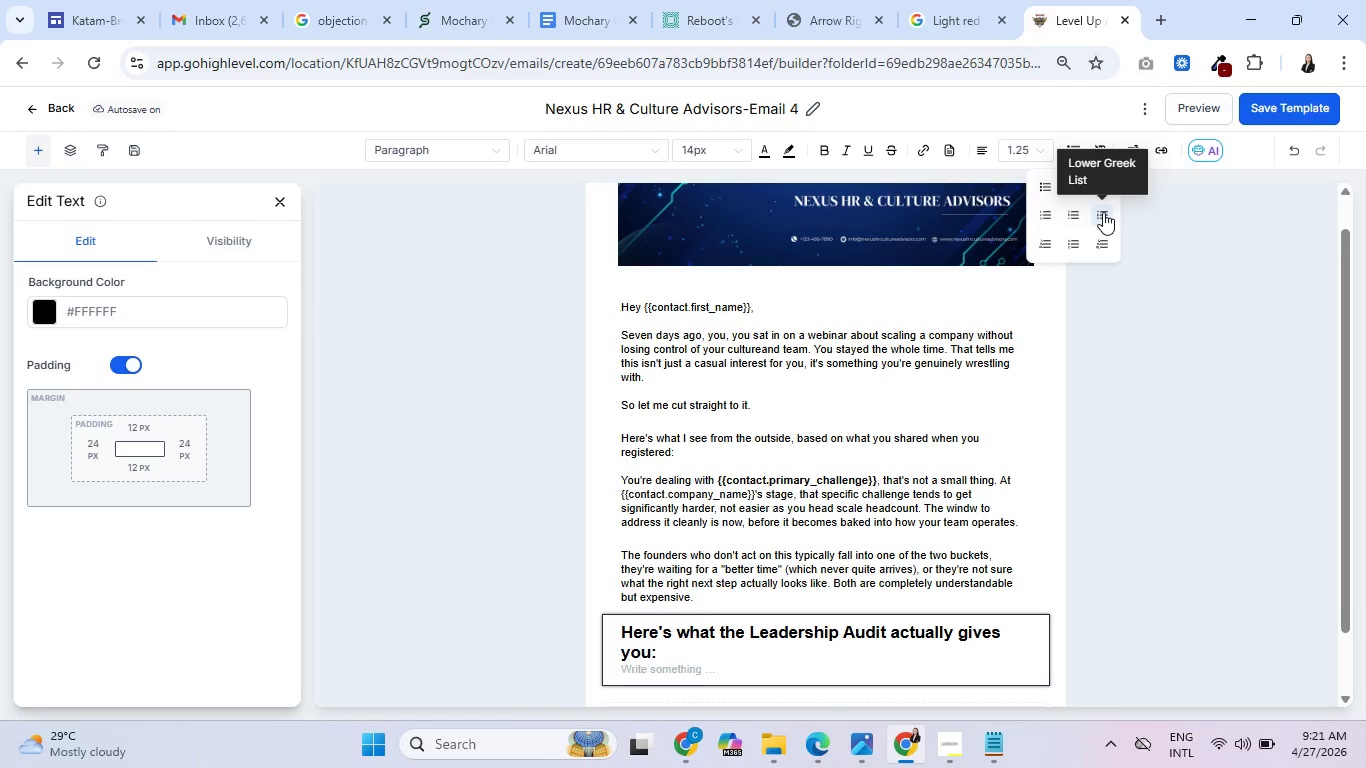 
left_click([1049, 181])
 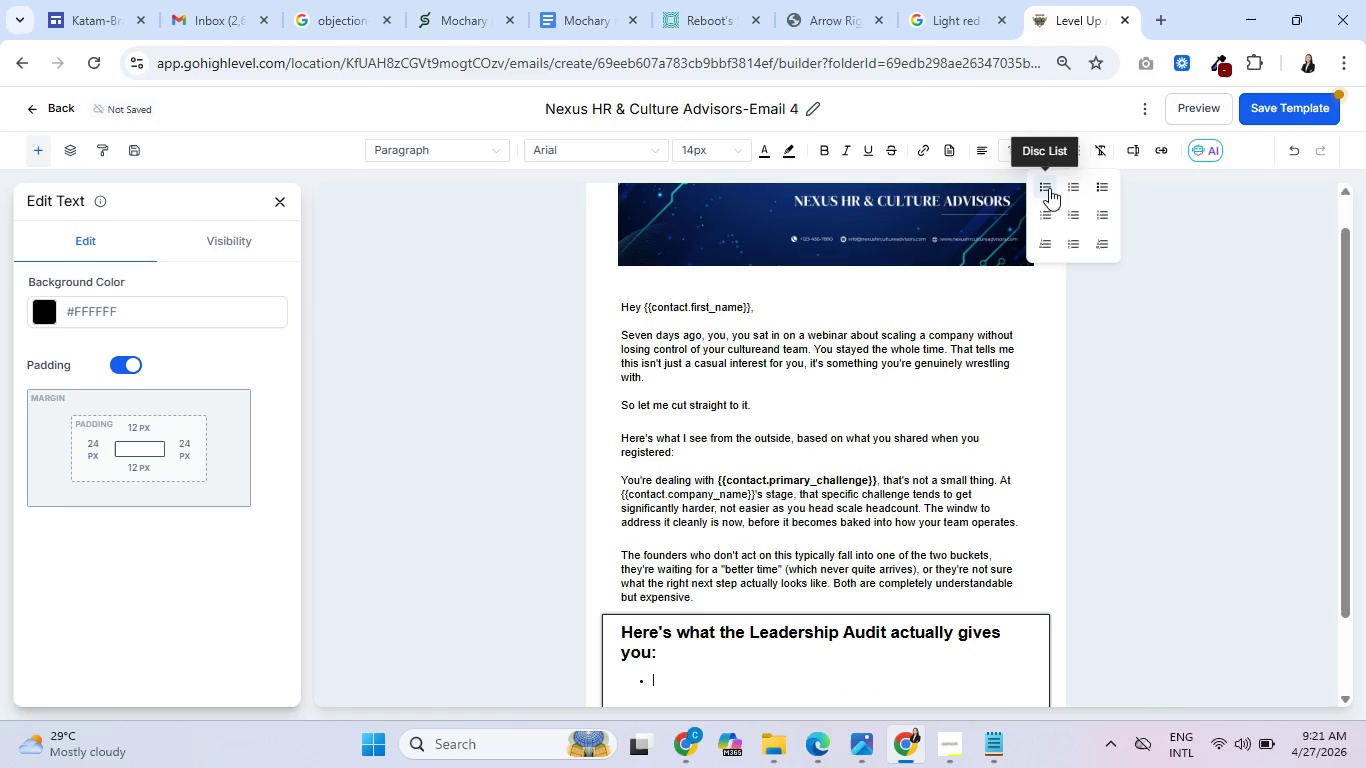 
left_click([1046, 209])
 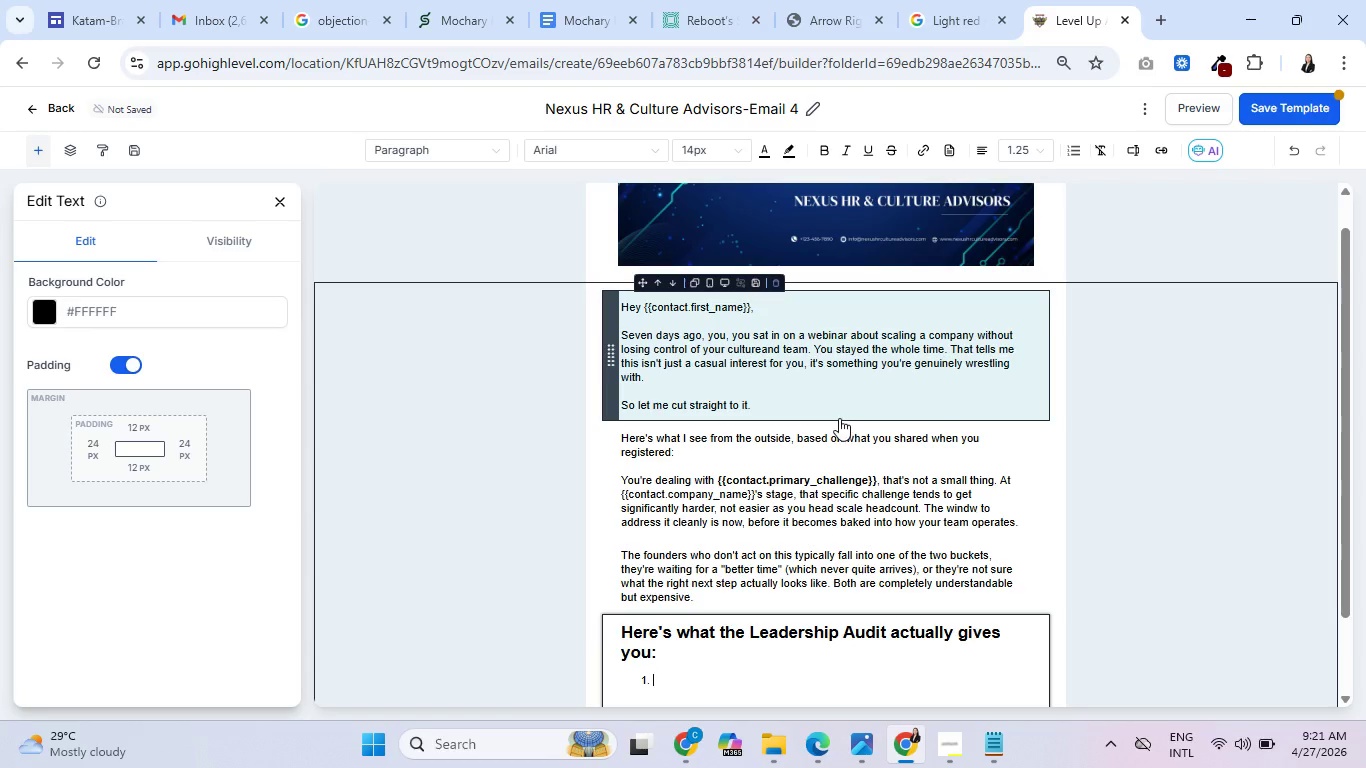 
scroll: coordinate [816, 405], scroll_direction: down, amount: 2.0
 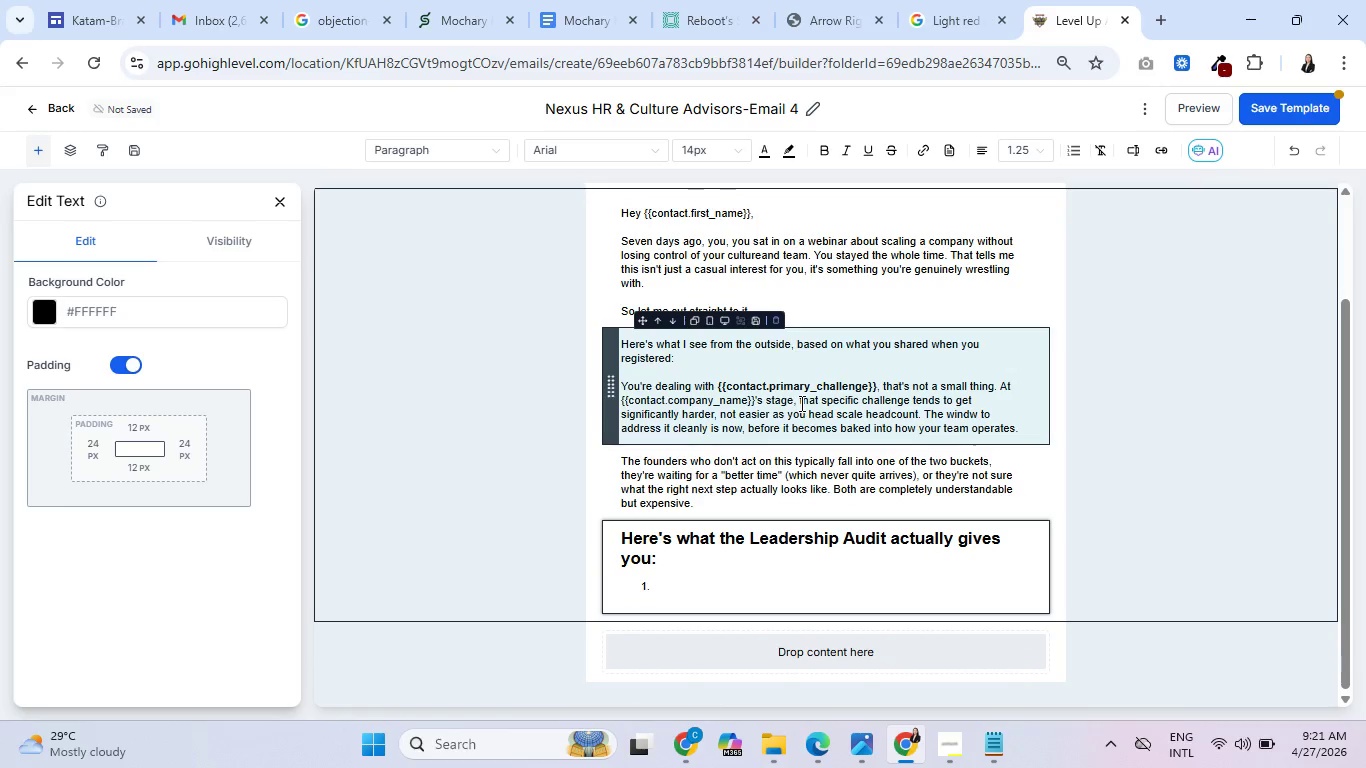 
type(A clear picture of where)
 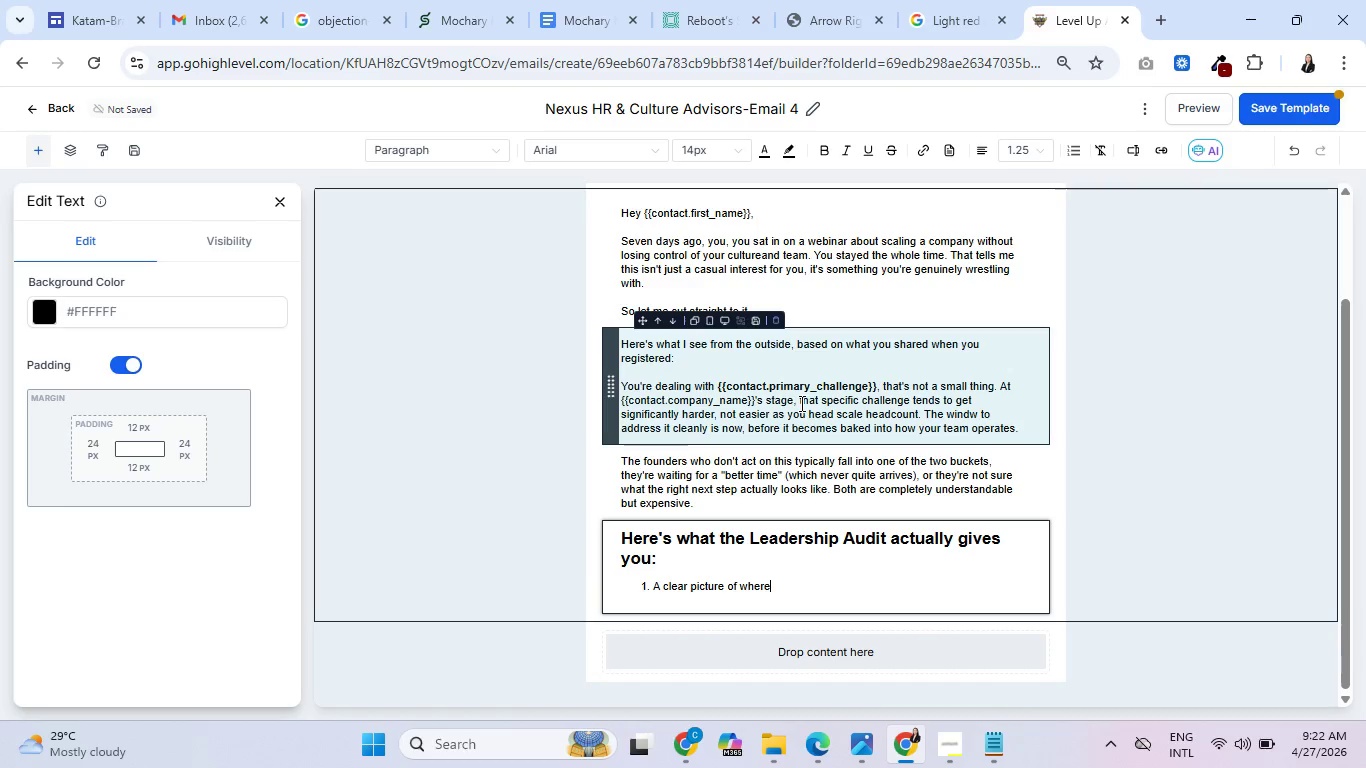 
type( your managementn)
key(Backspace)
type( layer is strong and where it's fragl)
key(Backspace)
type(ile)
 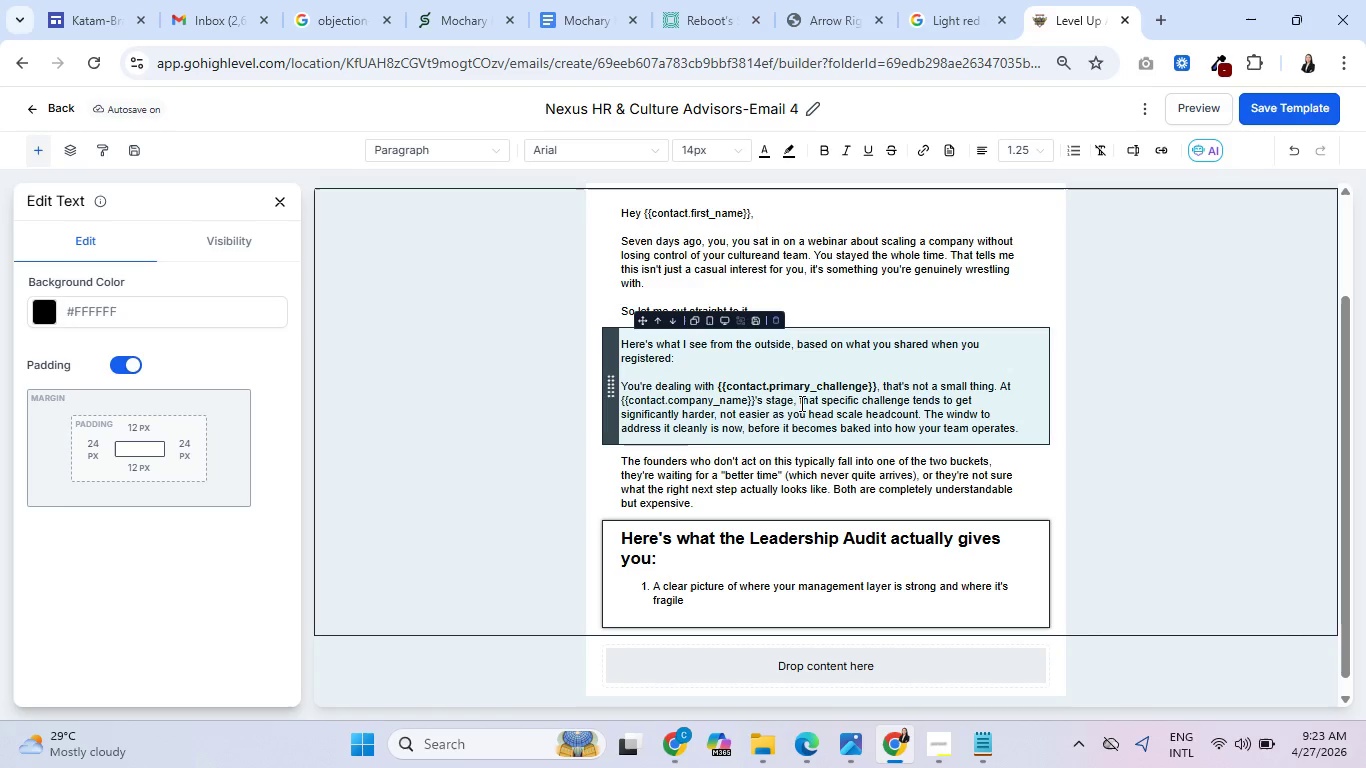 
wait(30.95)
 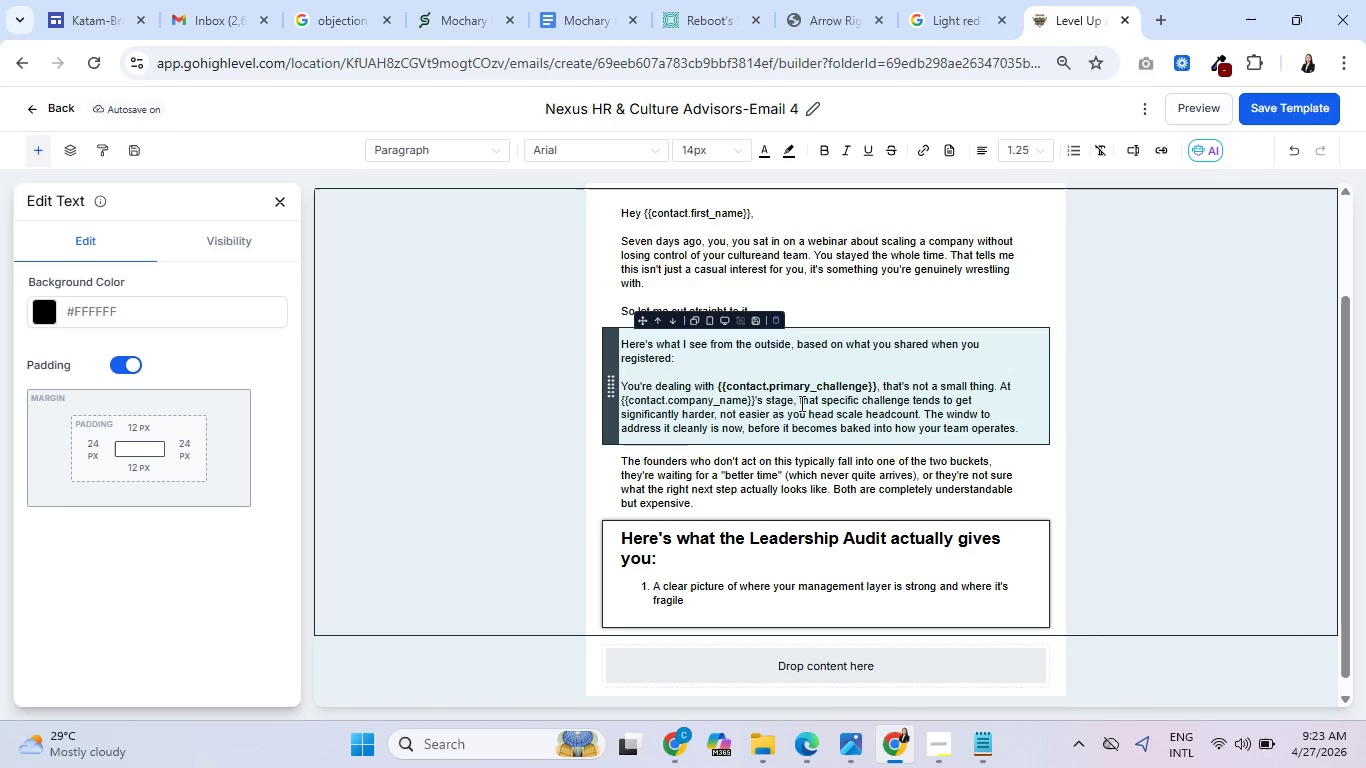 
left_click_drag(start_coordinate=[696, 601], to_coordinate=[654, 585])
 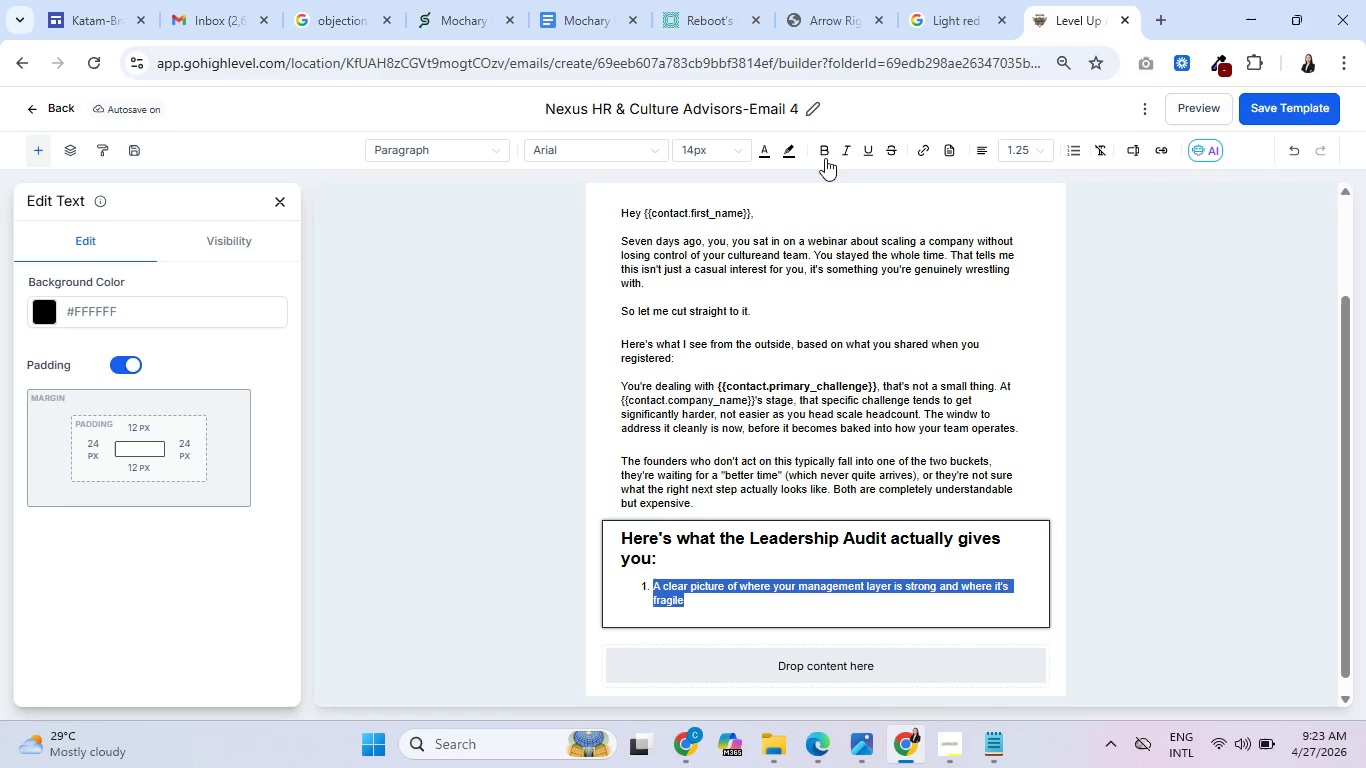 
left_click([821, 153])
 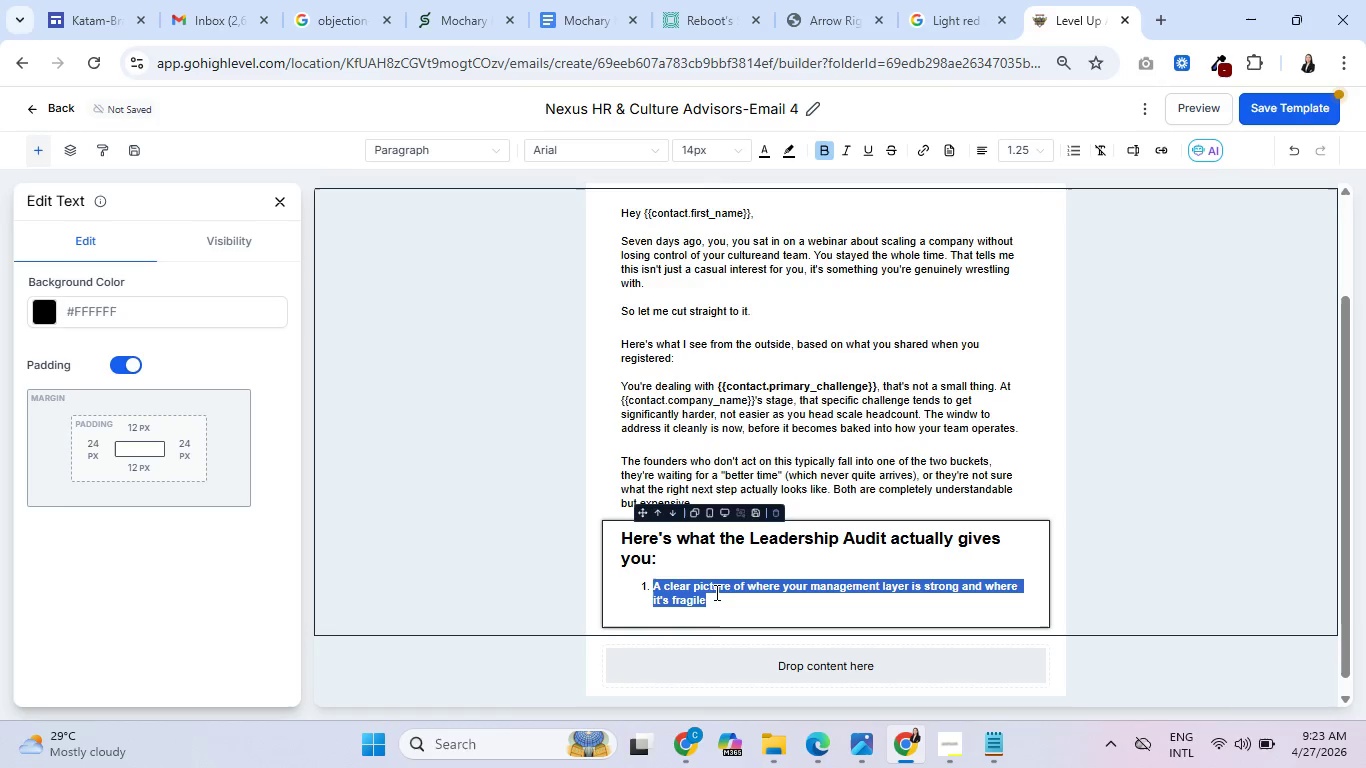 
left_click([729, 604])
 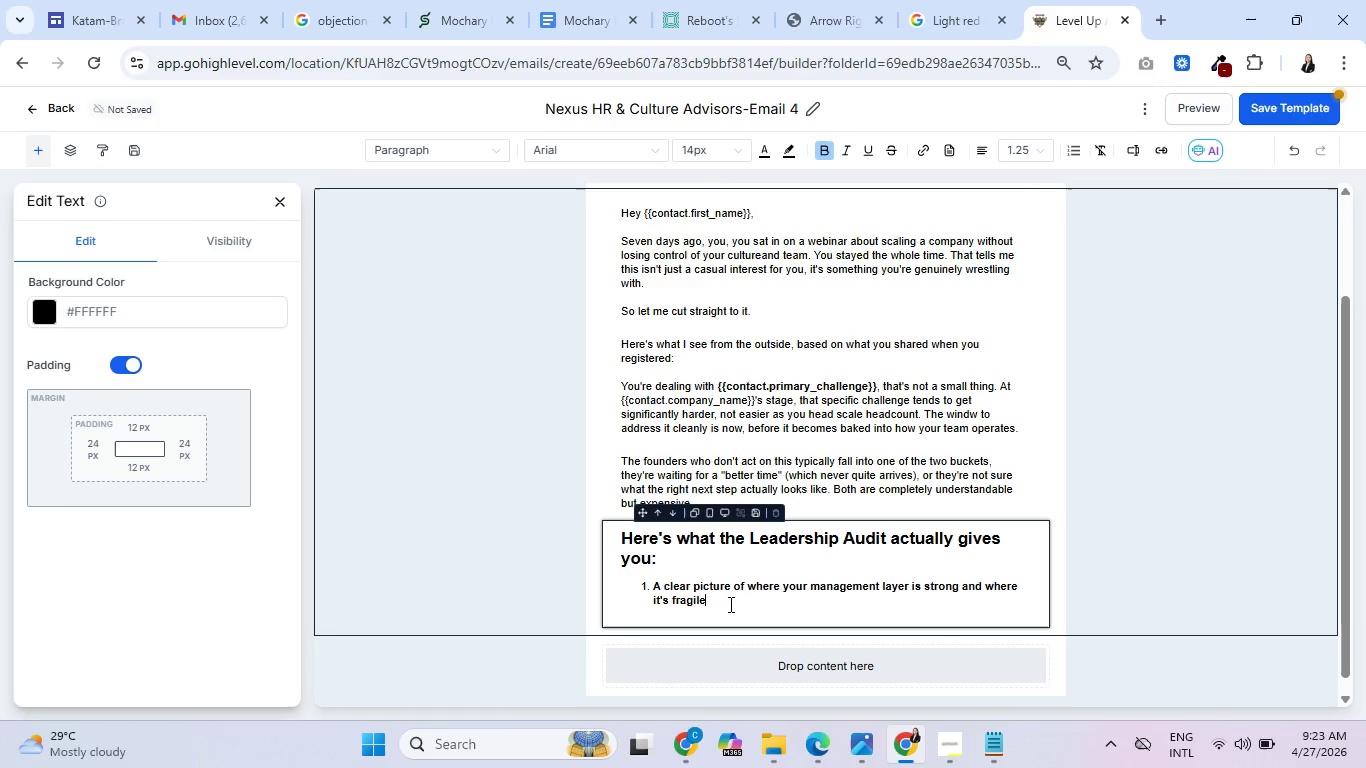 
key(Space)
 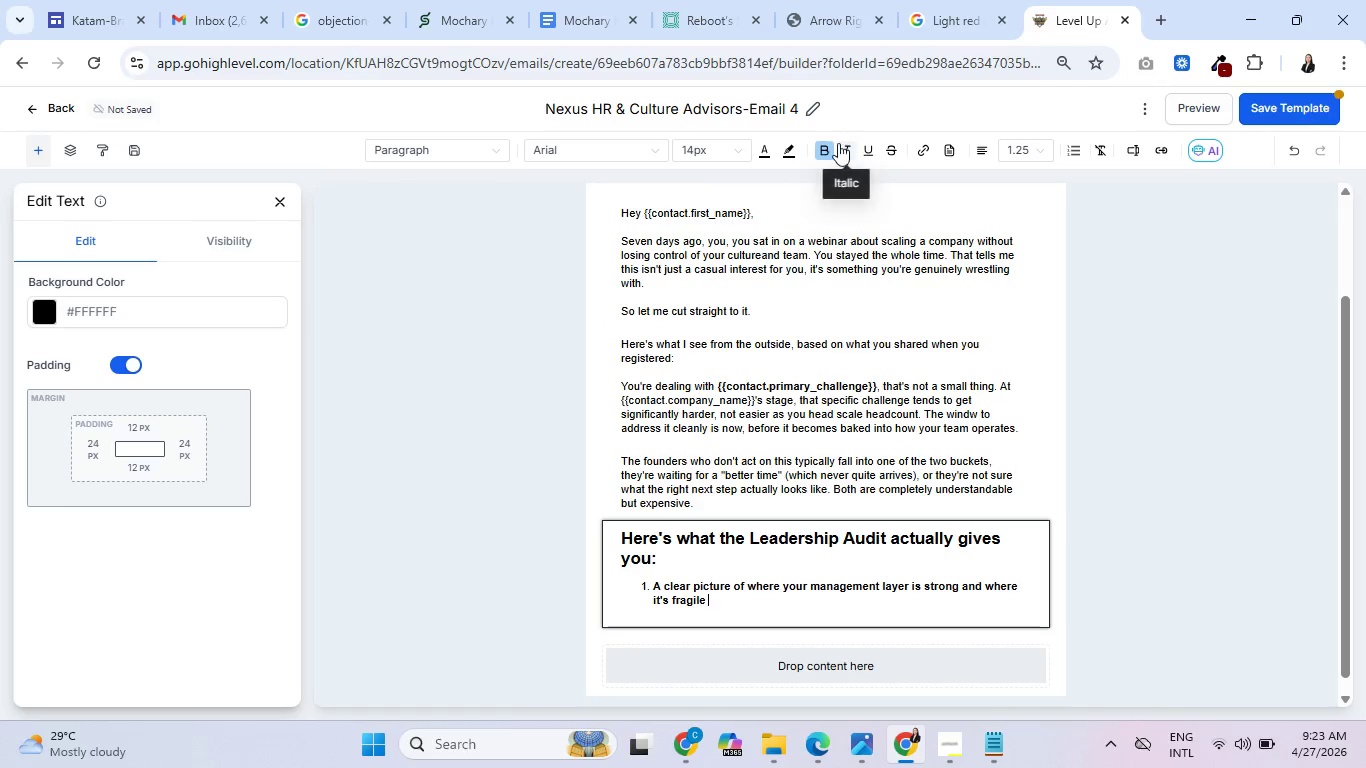 
left_click([823, 149])
 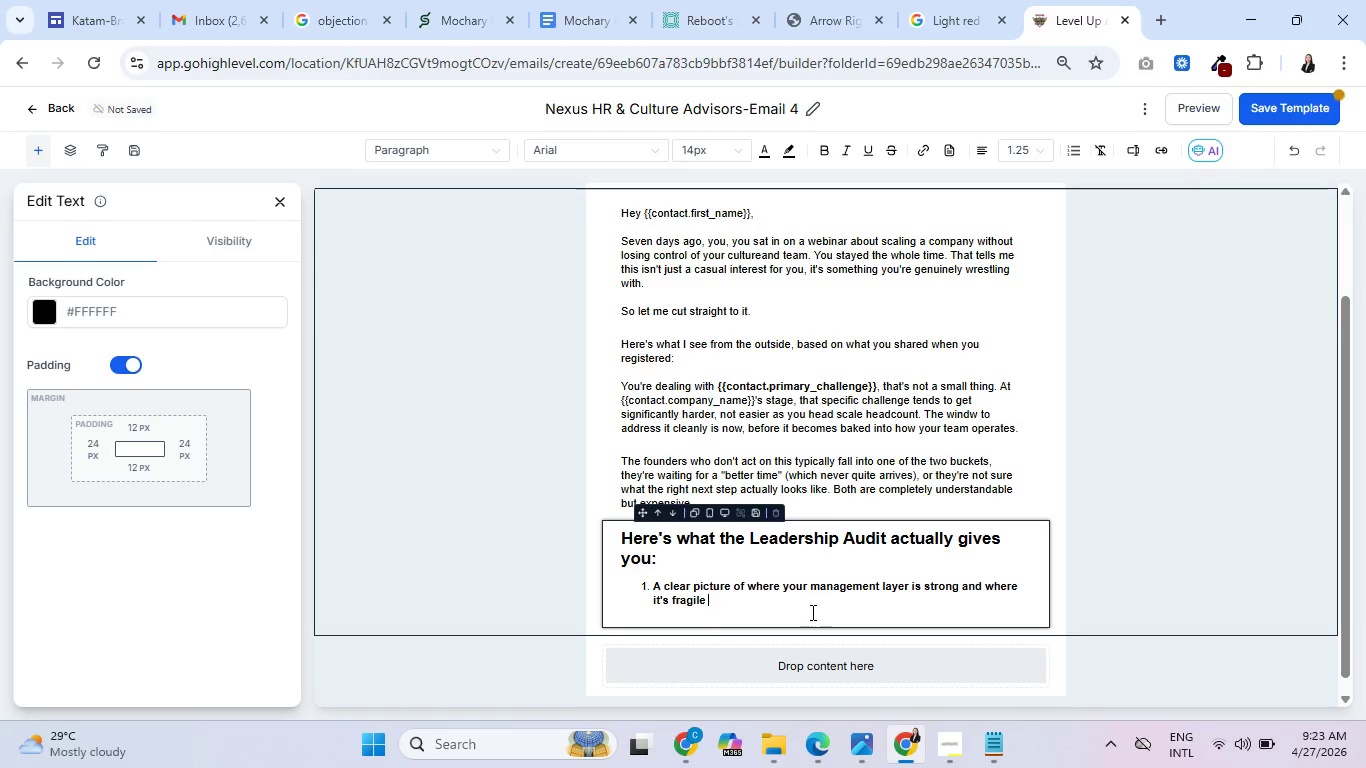 
type(- no guessing.)
key(Backspace)
type(, no soft feedbak)
key(Backspace)
type(ck)
 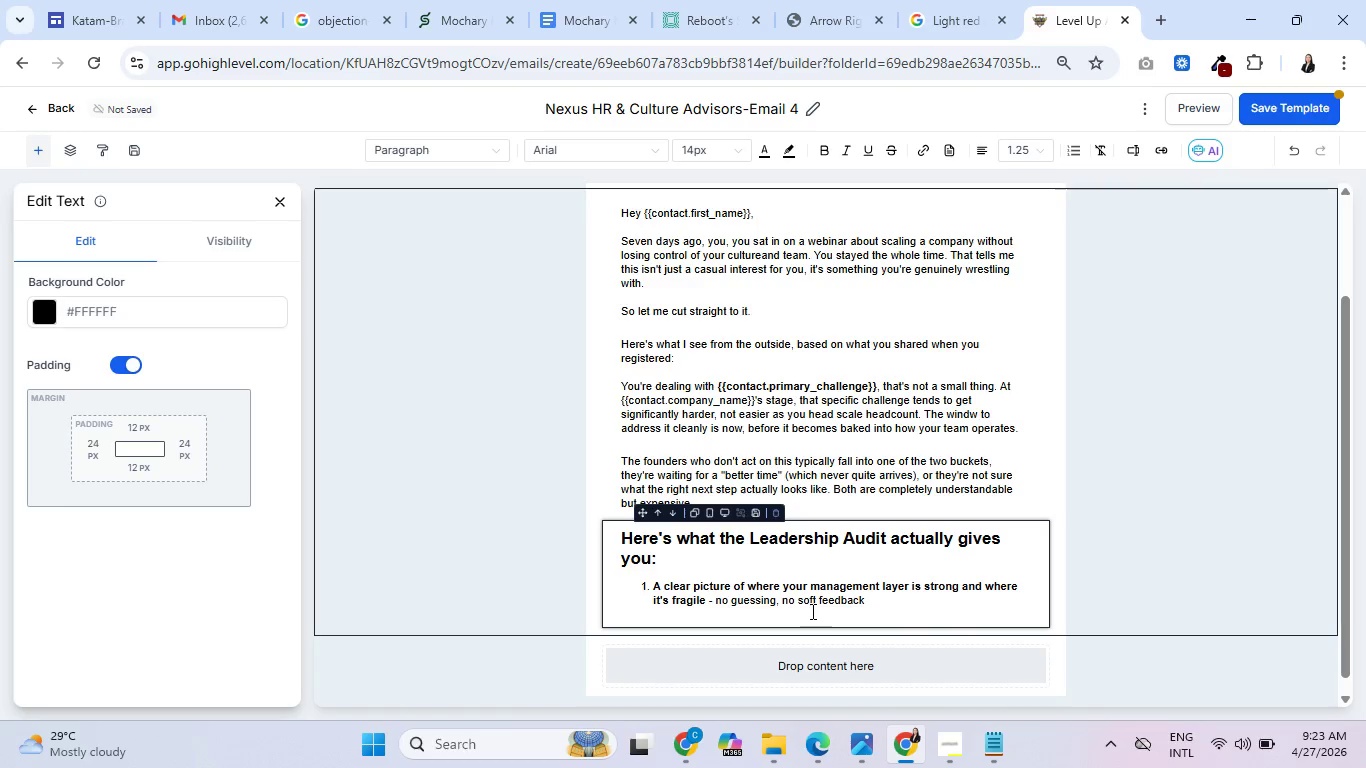 
type( that goes nowhere.)
 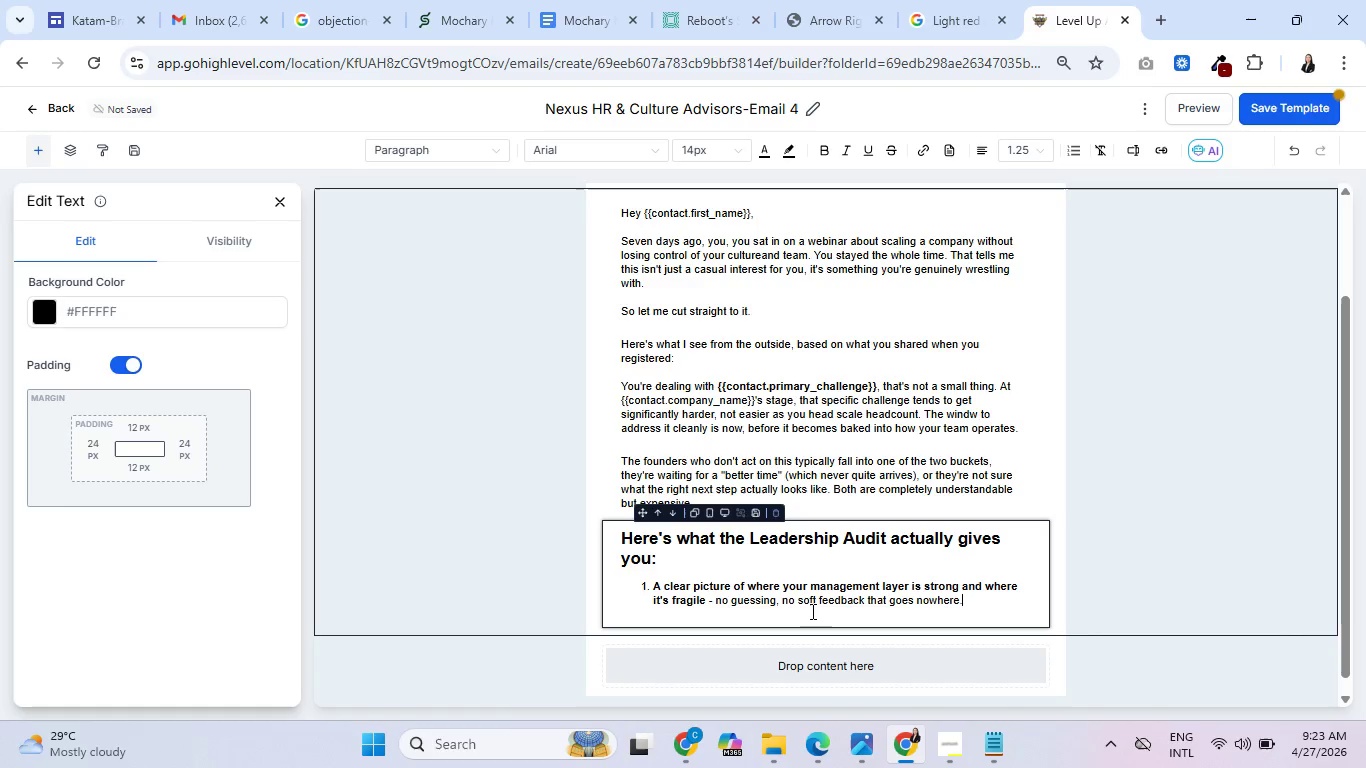 
key(Enter)
 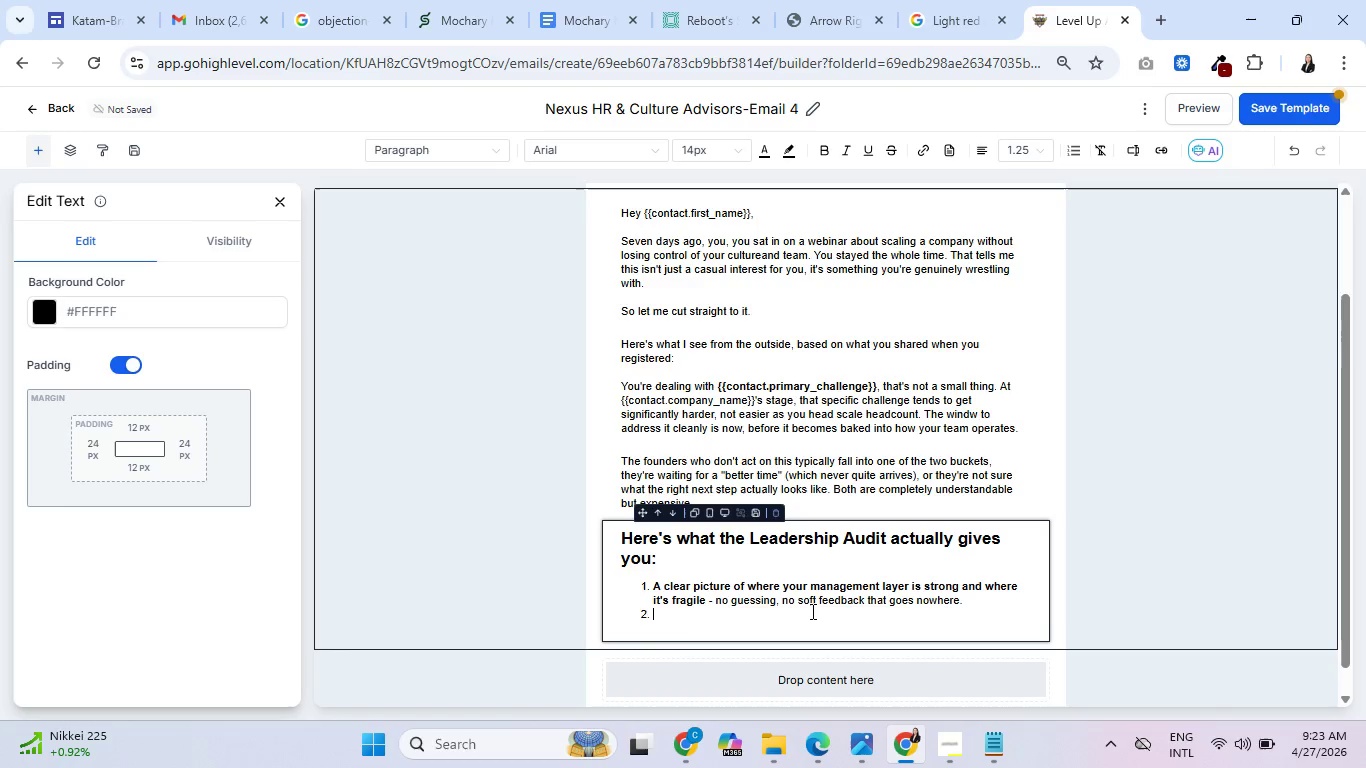 
type(A prioritized action plan built around your specific team)
 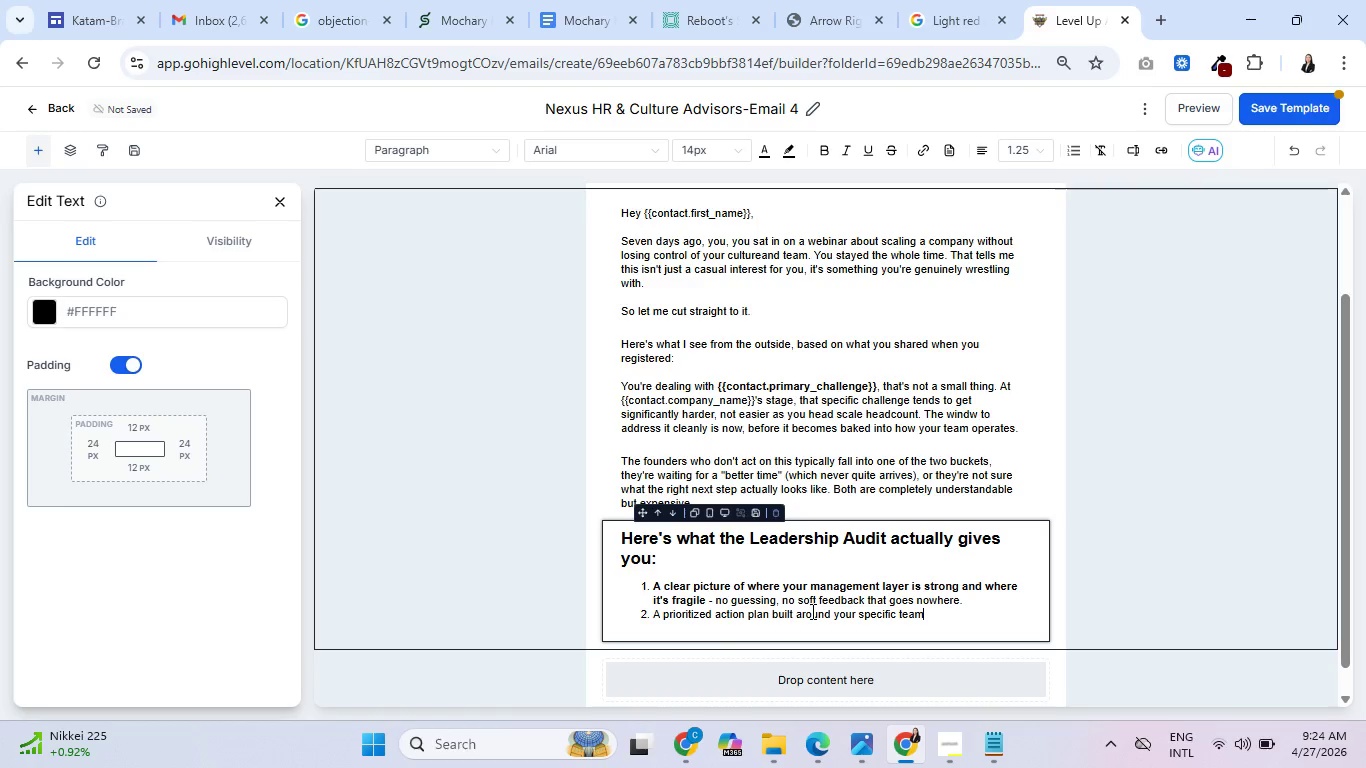 
wait(7.16)
 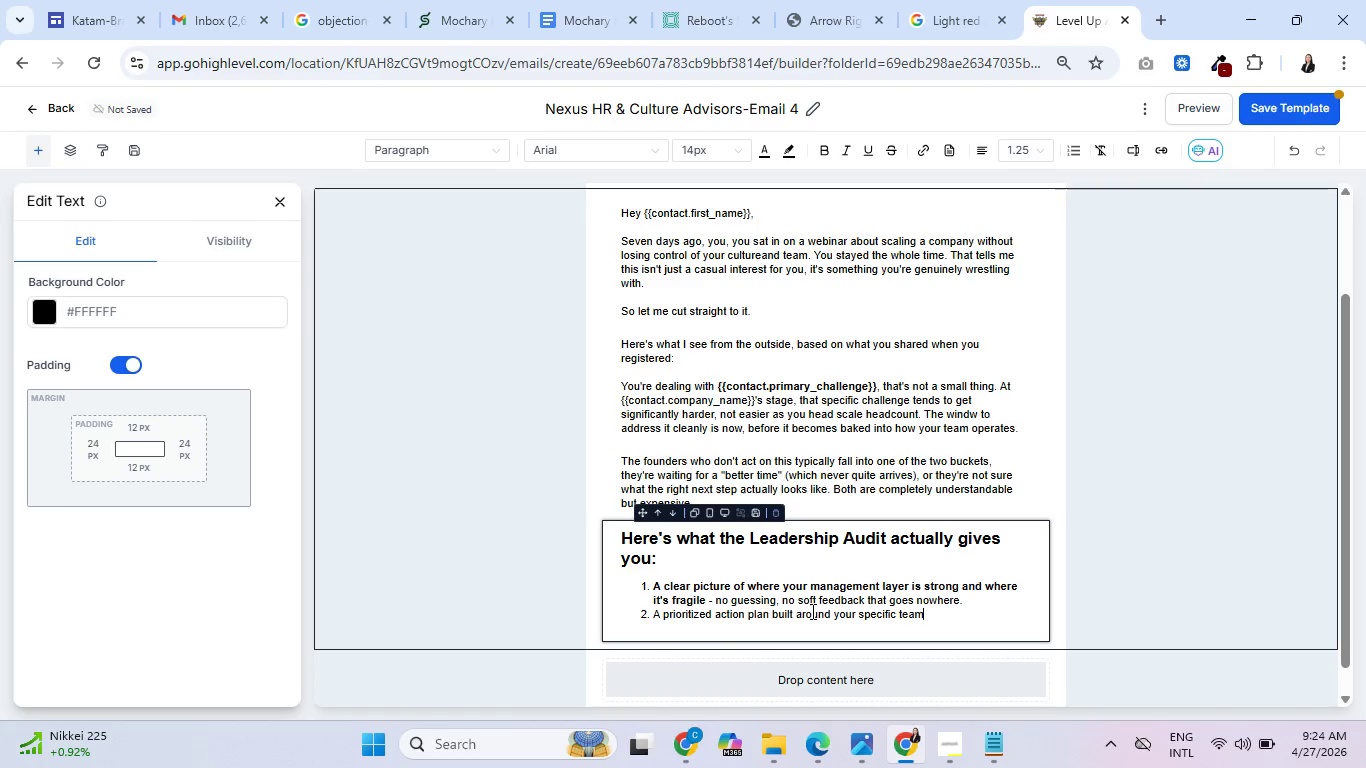 
type( structure and growth stage)
 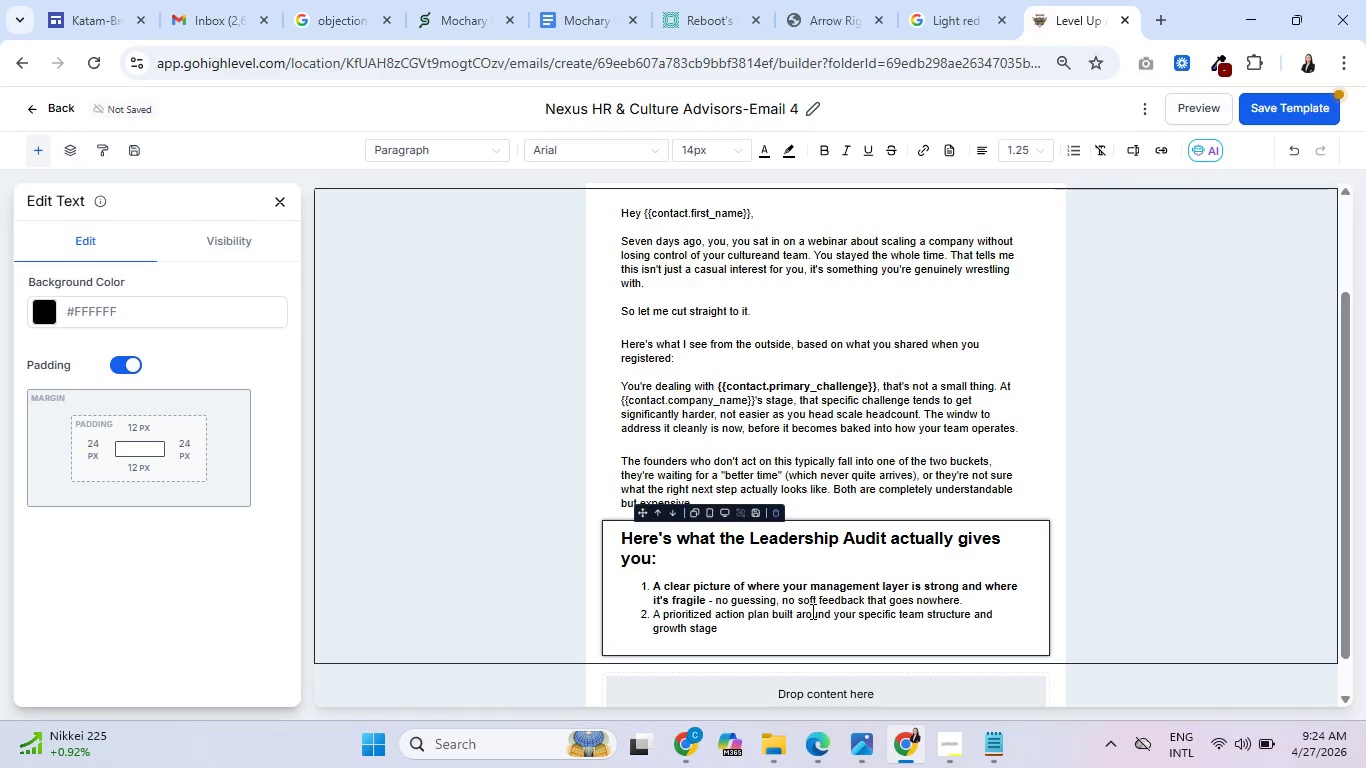 
type(, not a generic framework.)
 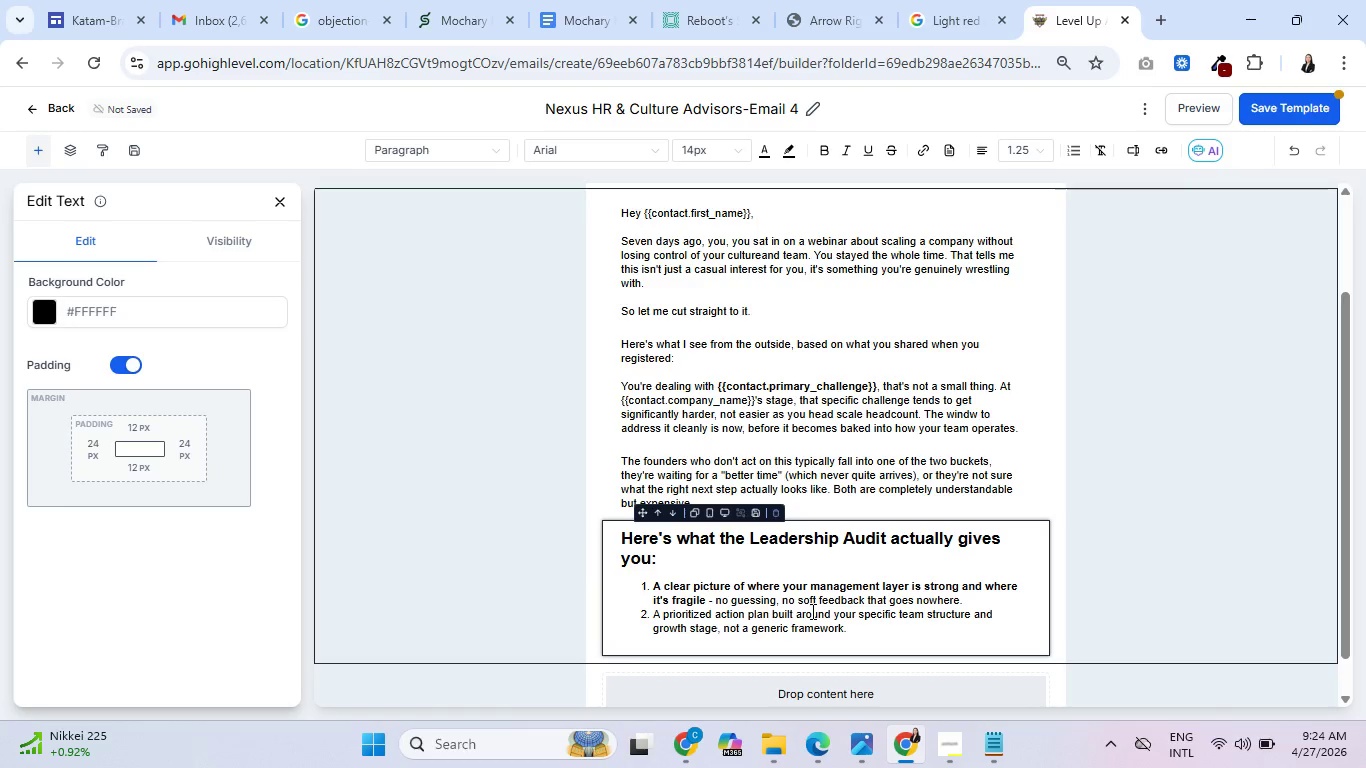 
key(Enter)
 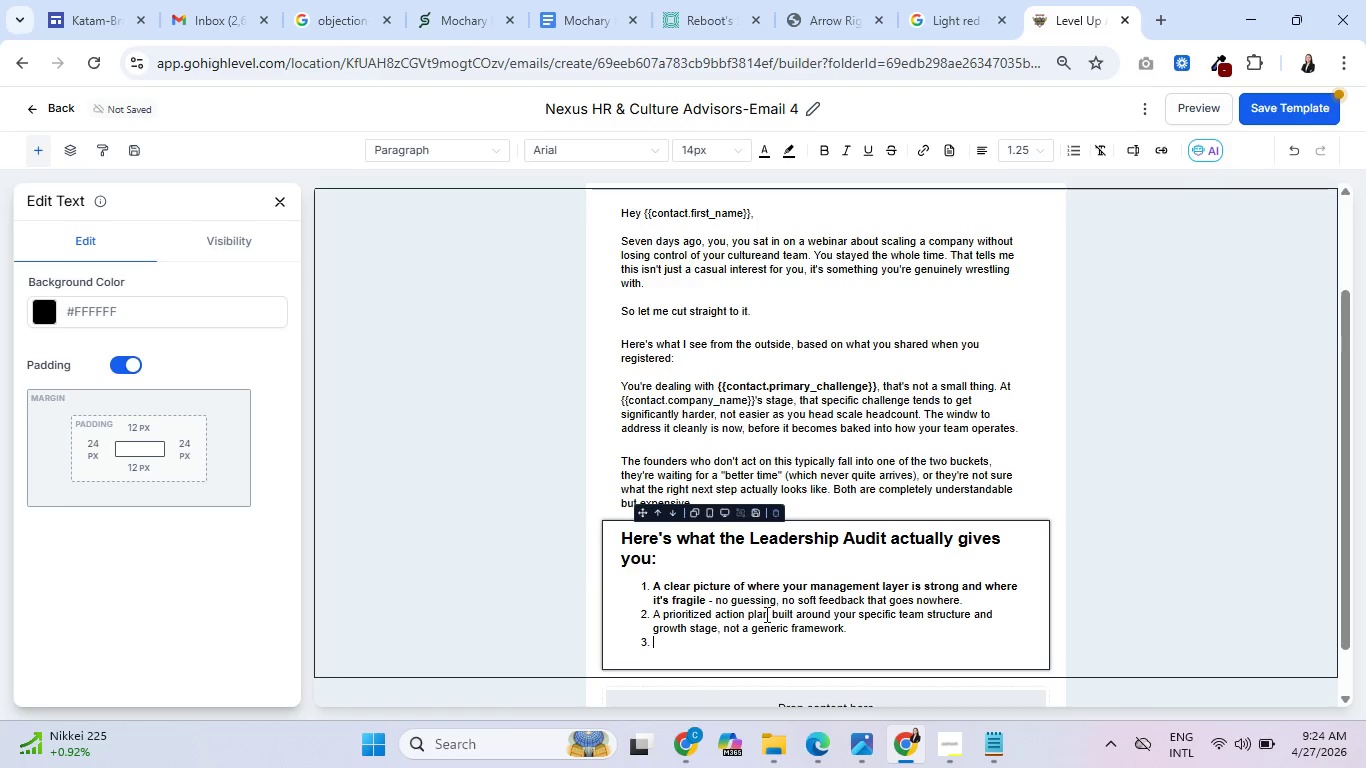 
left_click_drag(start_coordinate=[768, 616], to_coordinate=[651, 614])
 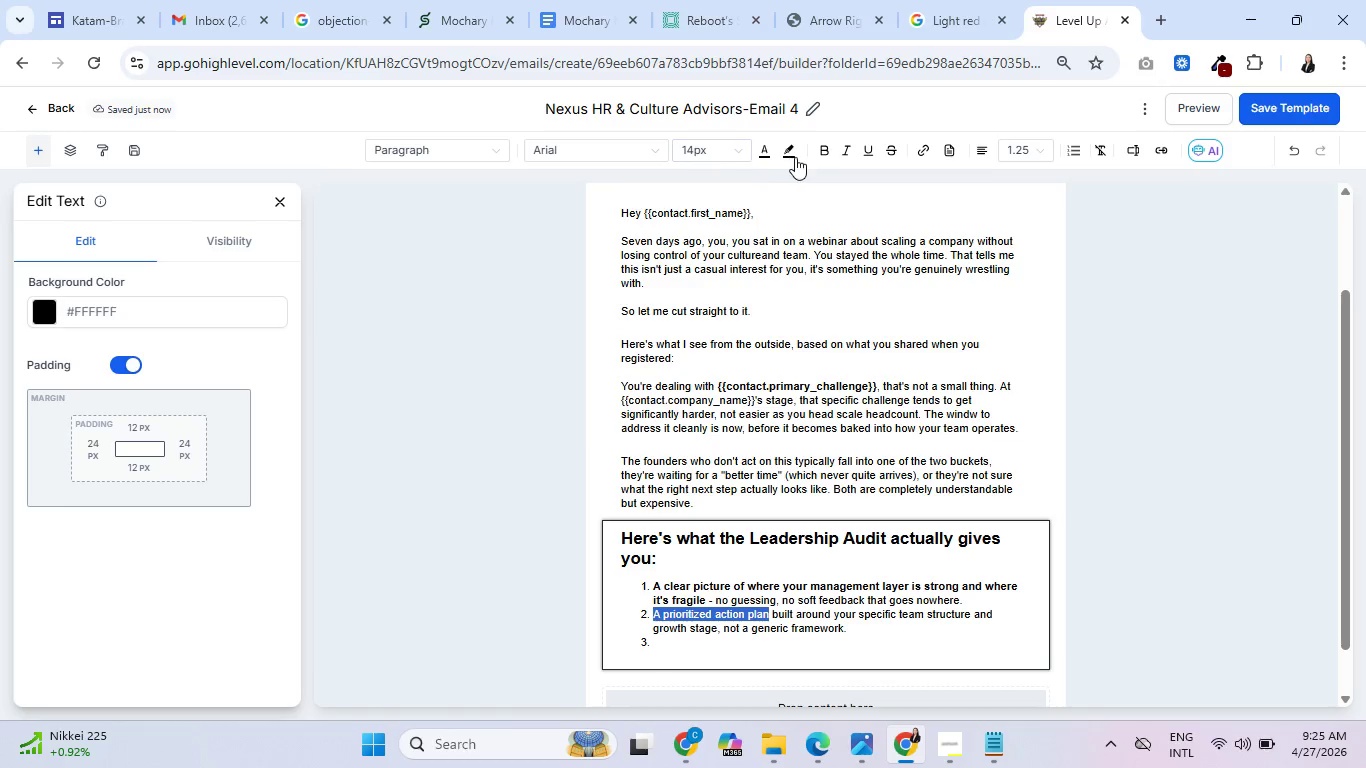 
left_click([823, 149])
 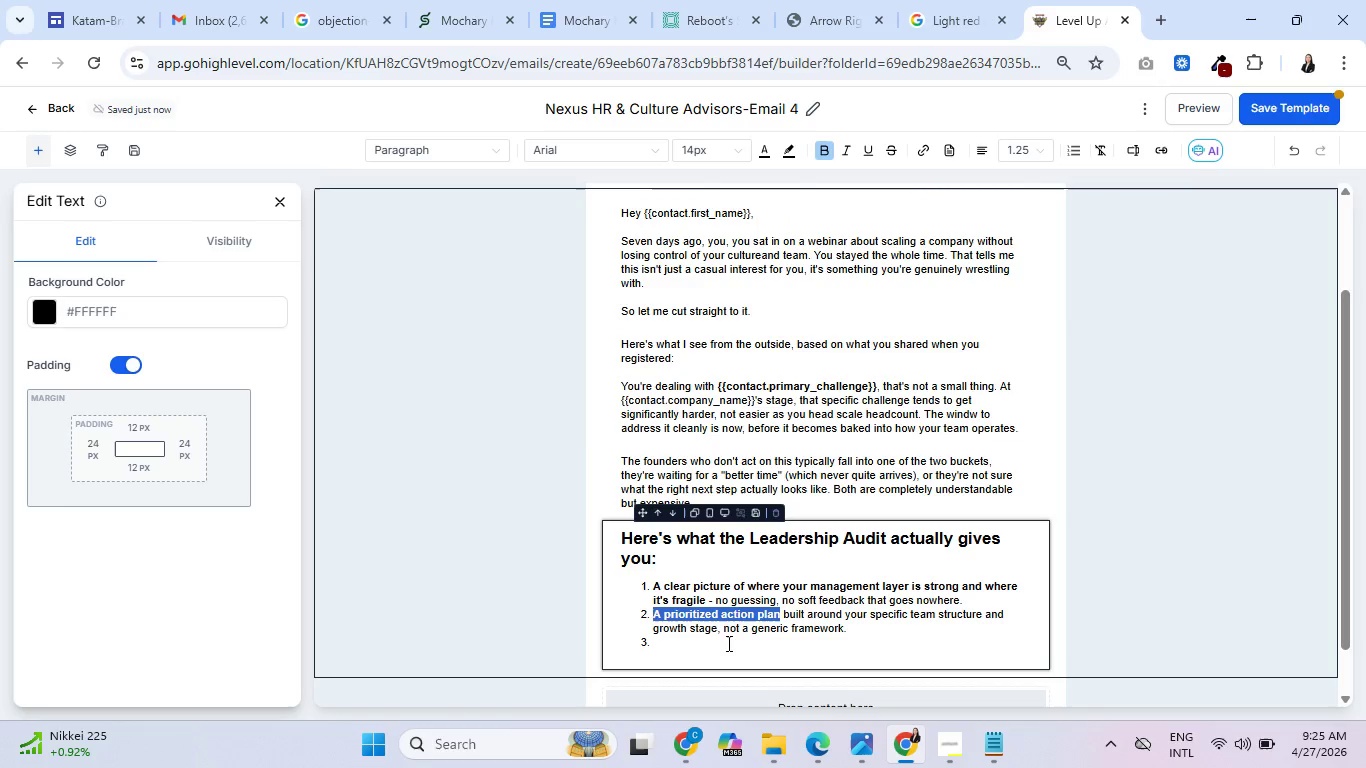 
left_click([726, 645])
 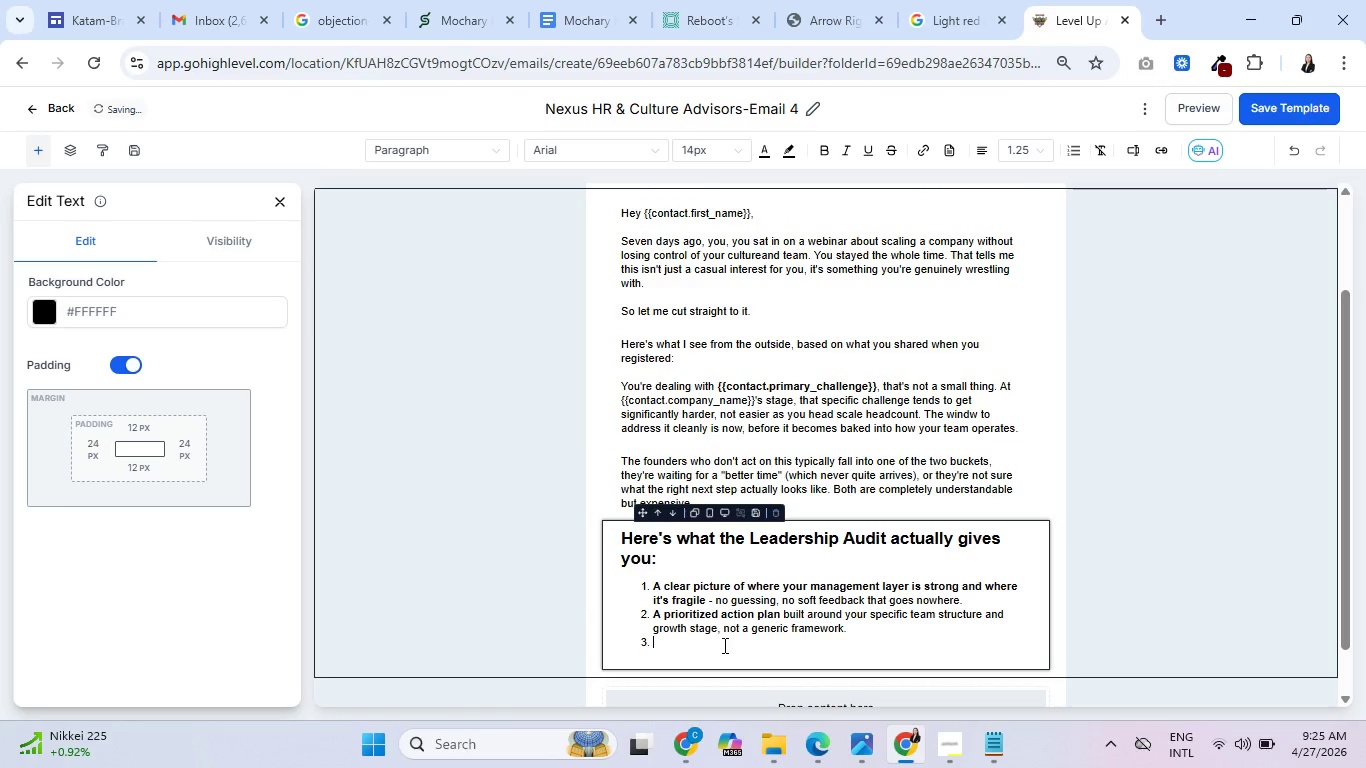 
wait(5.58)
 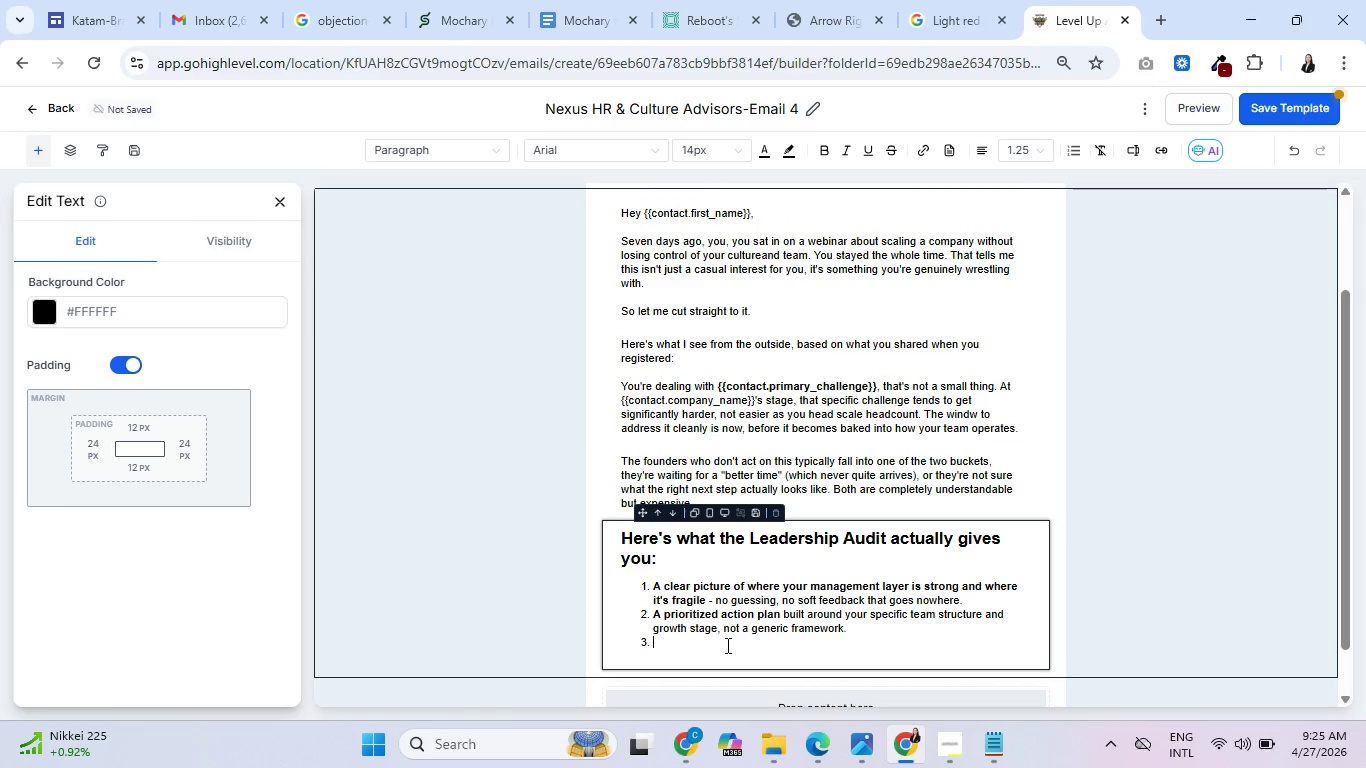 
left_click([707, 648])
 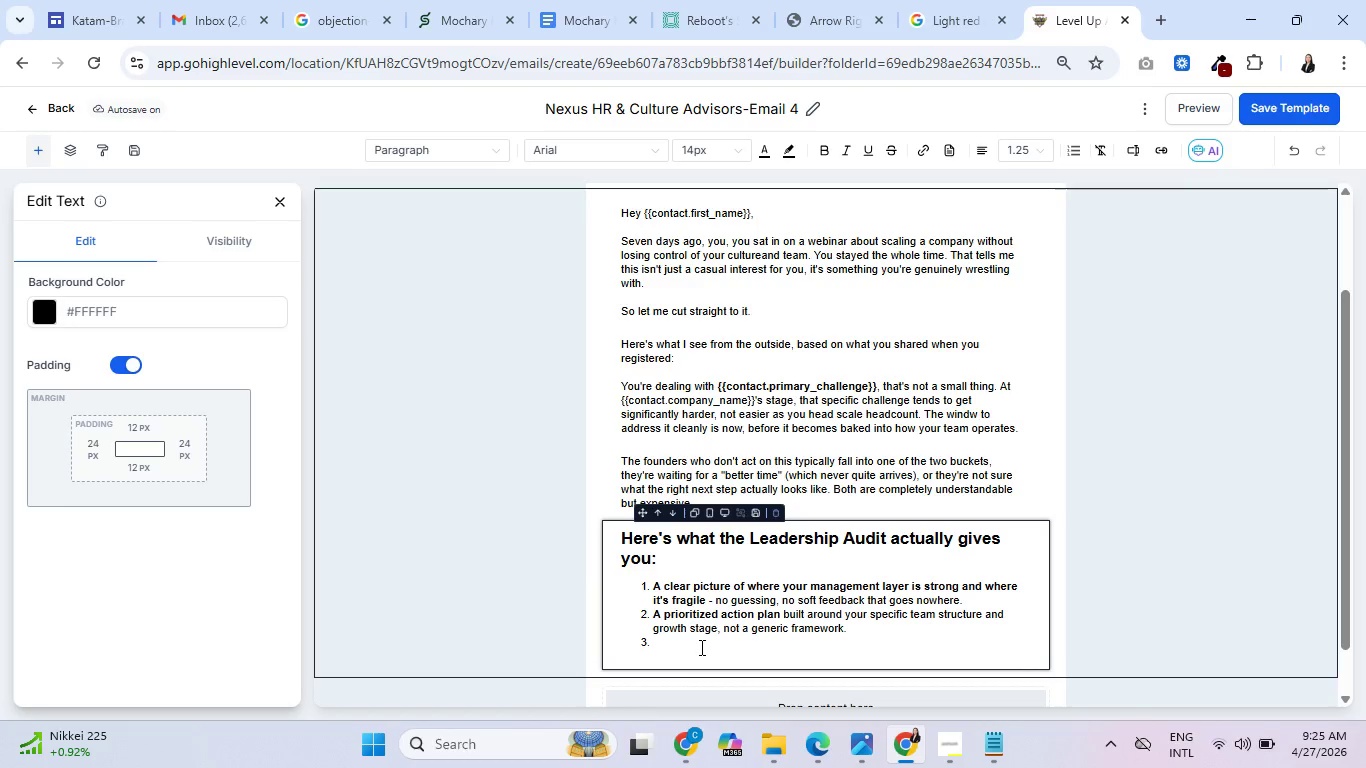 
type(An honst )
key(Backspace)
key(Backspace)
key(Backspace)
type(est assessment of what's fixable internally versus where to )
 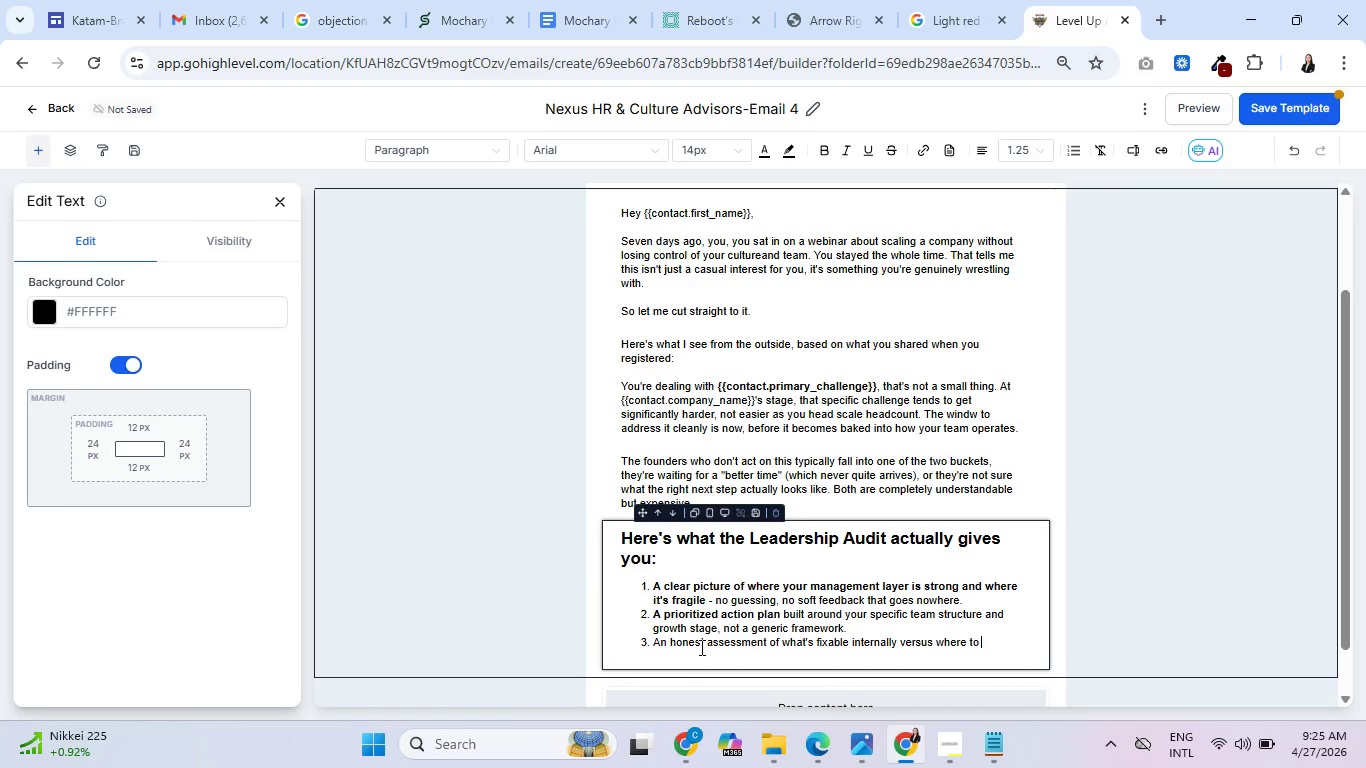 
wait(11.64)
 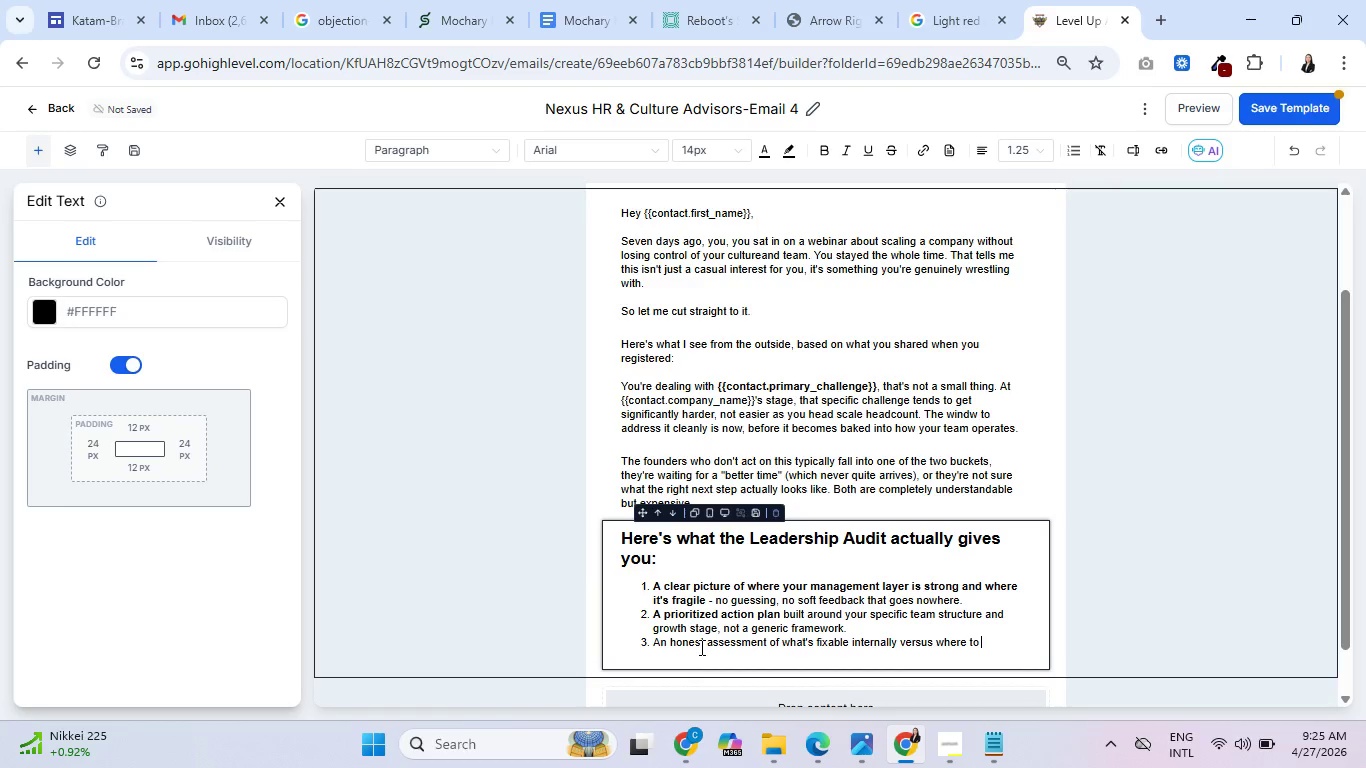 
key(Backspace)
key(Backspace)
key(Backspace)
type(outside support)
 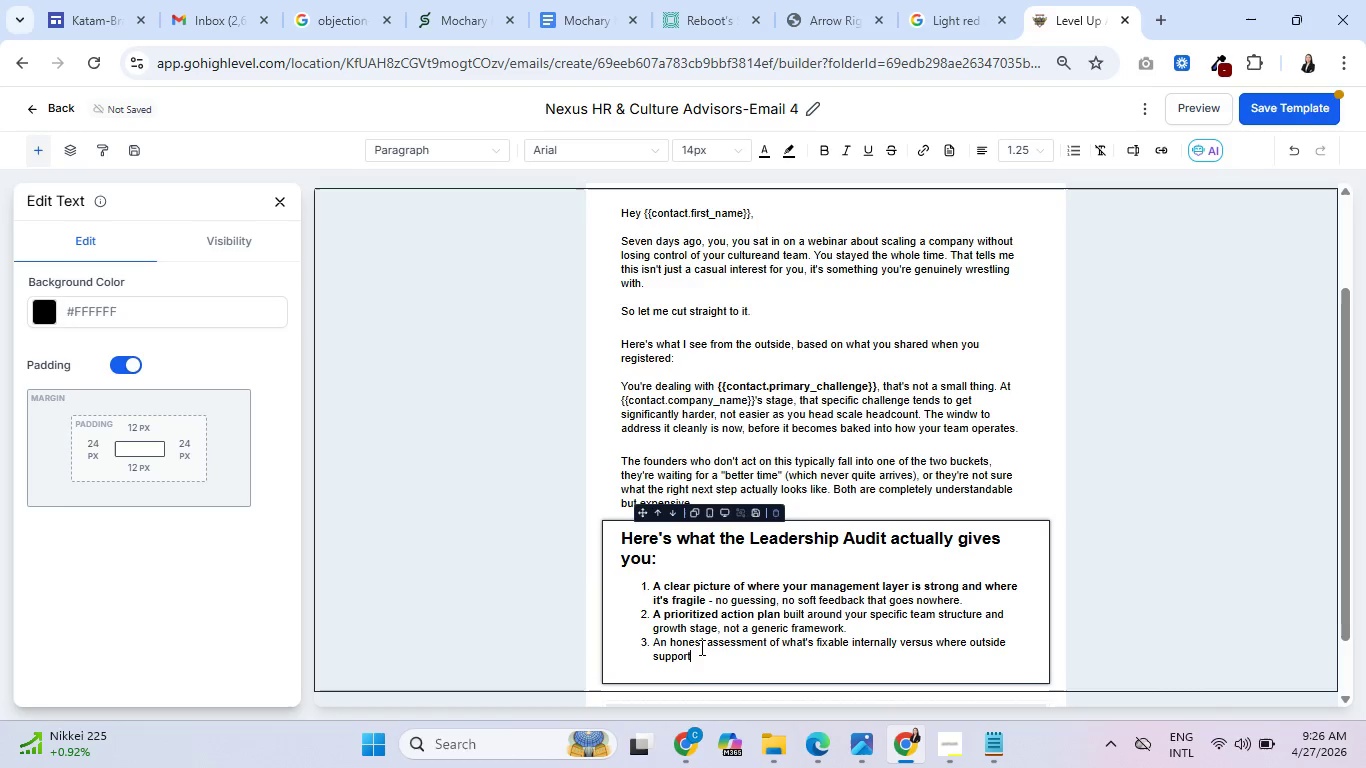 
wait(10.61)
 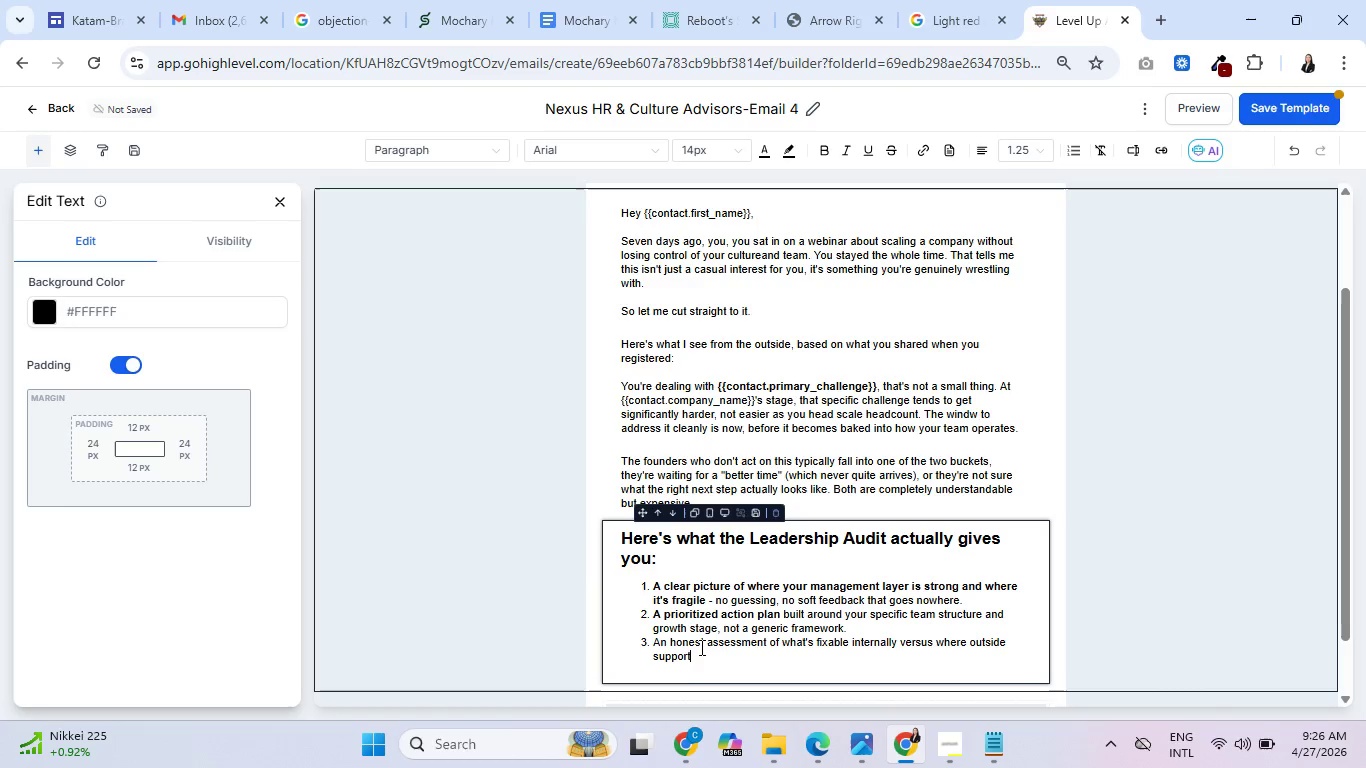 
type( wuo)
key(Backspace)
key(Backspace)
type(ould actually accelerate the )